 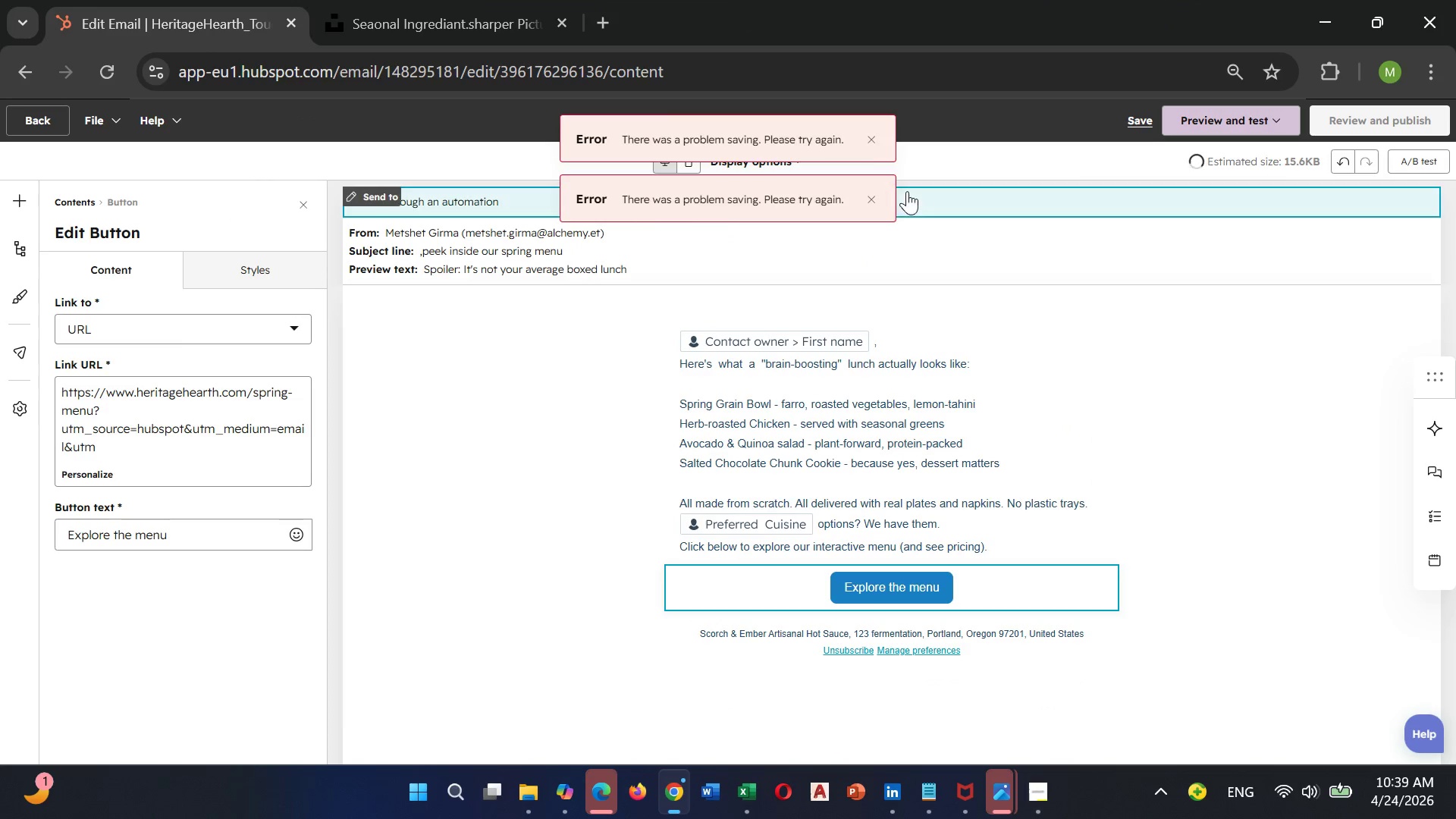 
left_click([872, 197])
 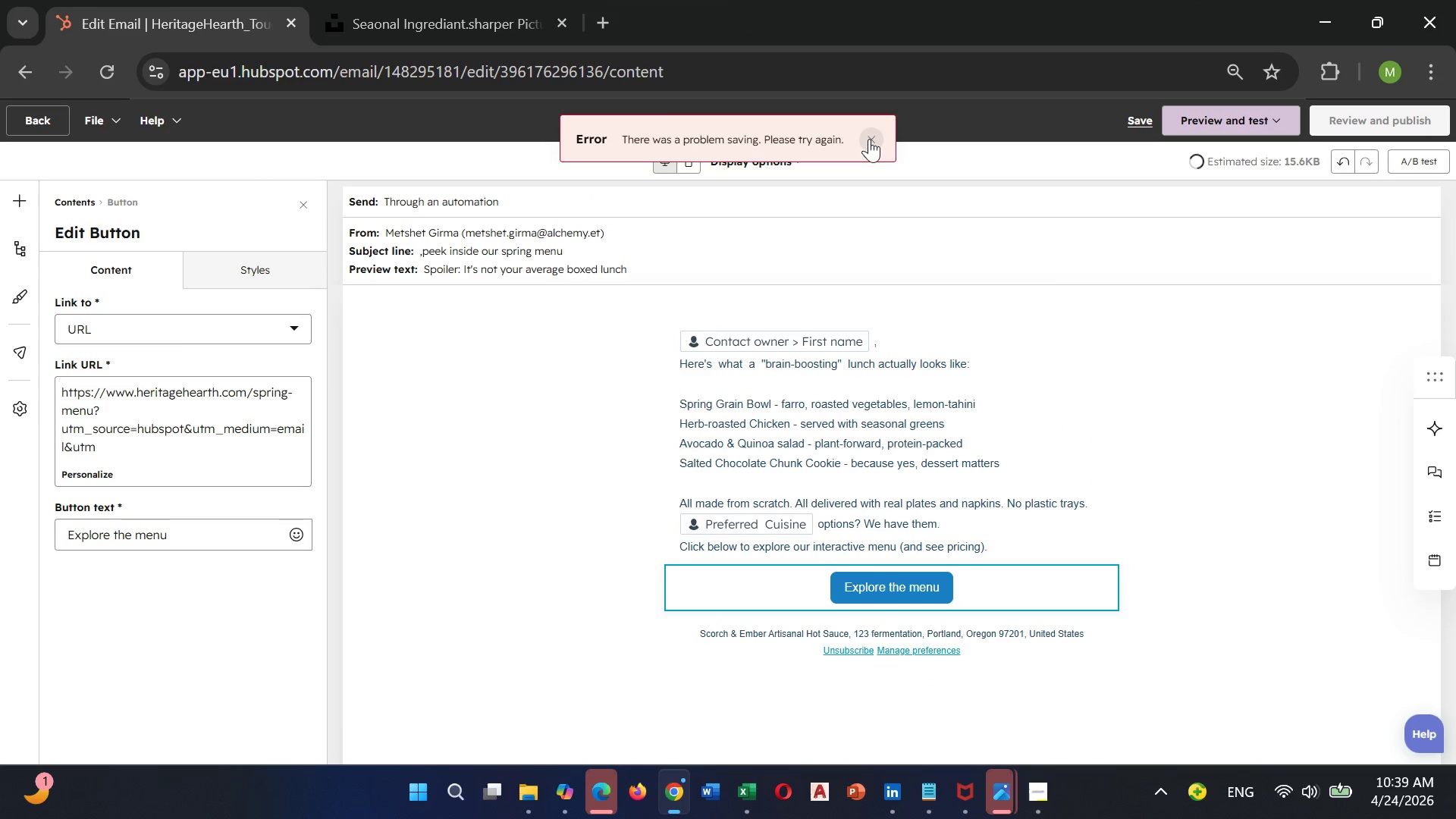 
left_click([869, 139])
 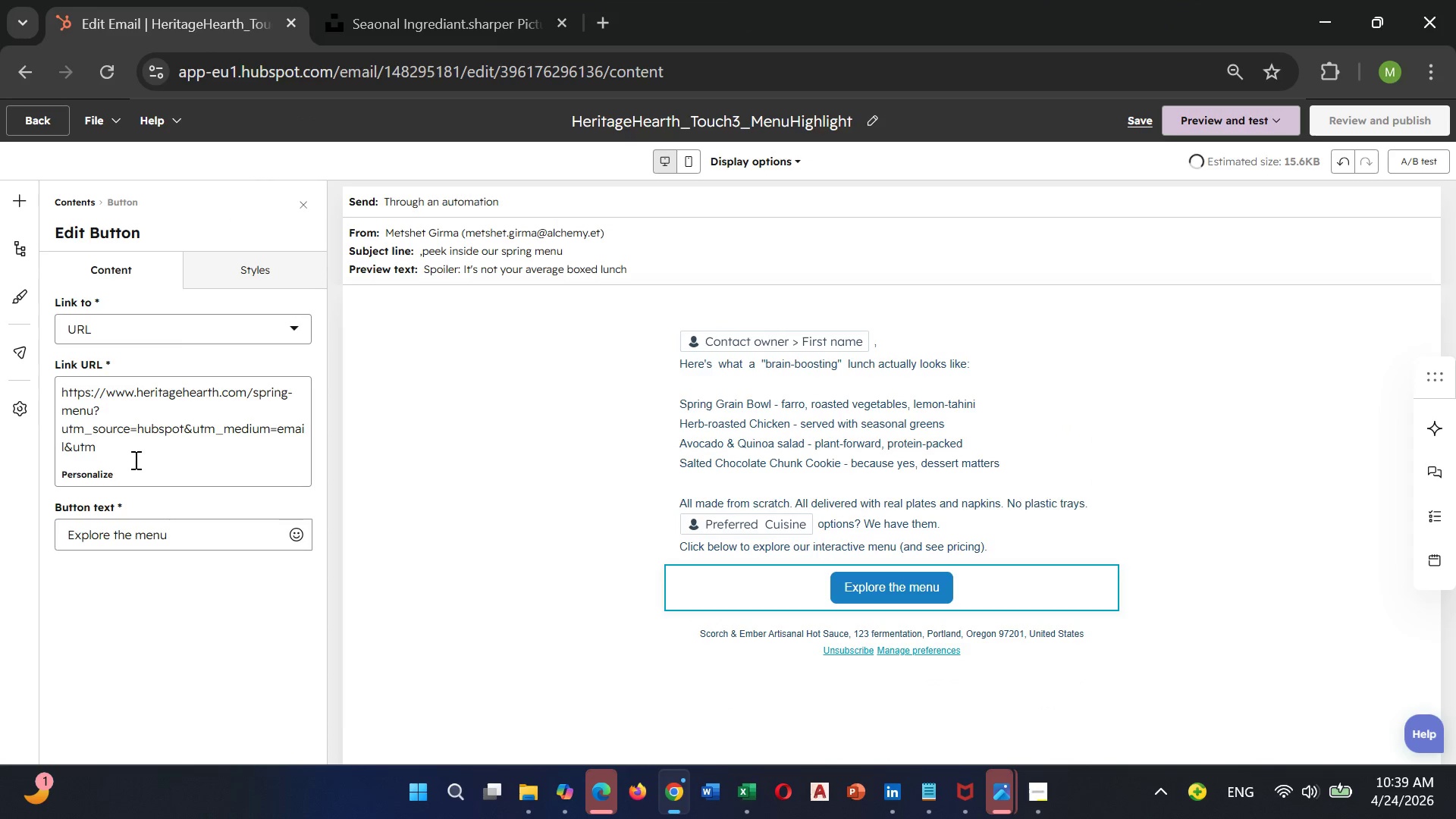 
left_click([134, 460])
 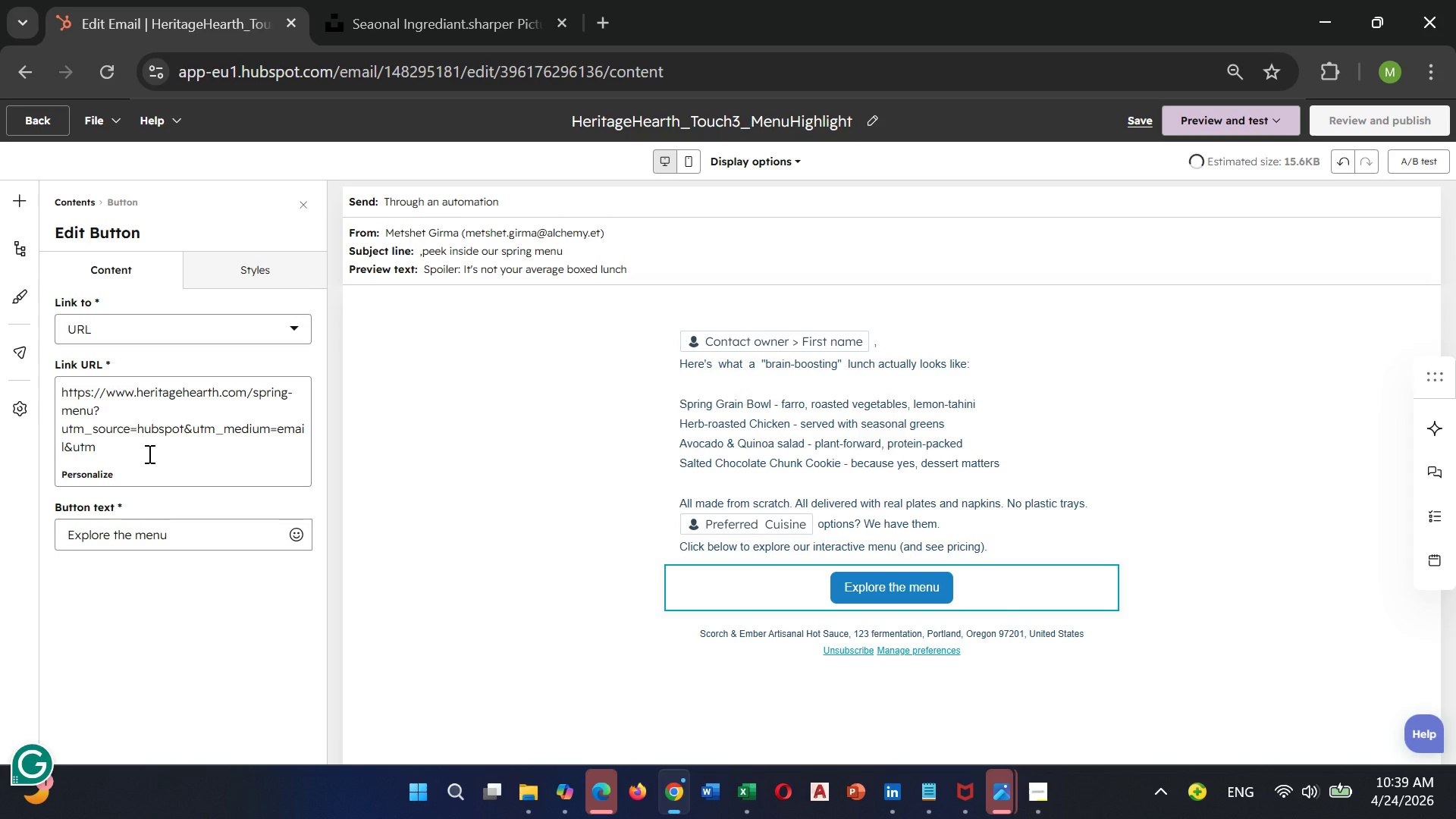 
wait(21.16)
 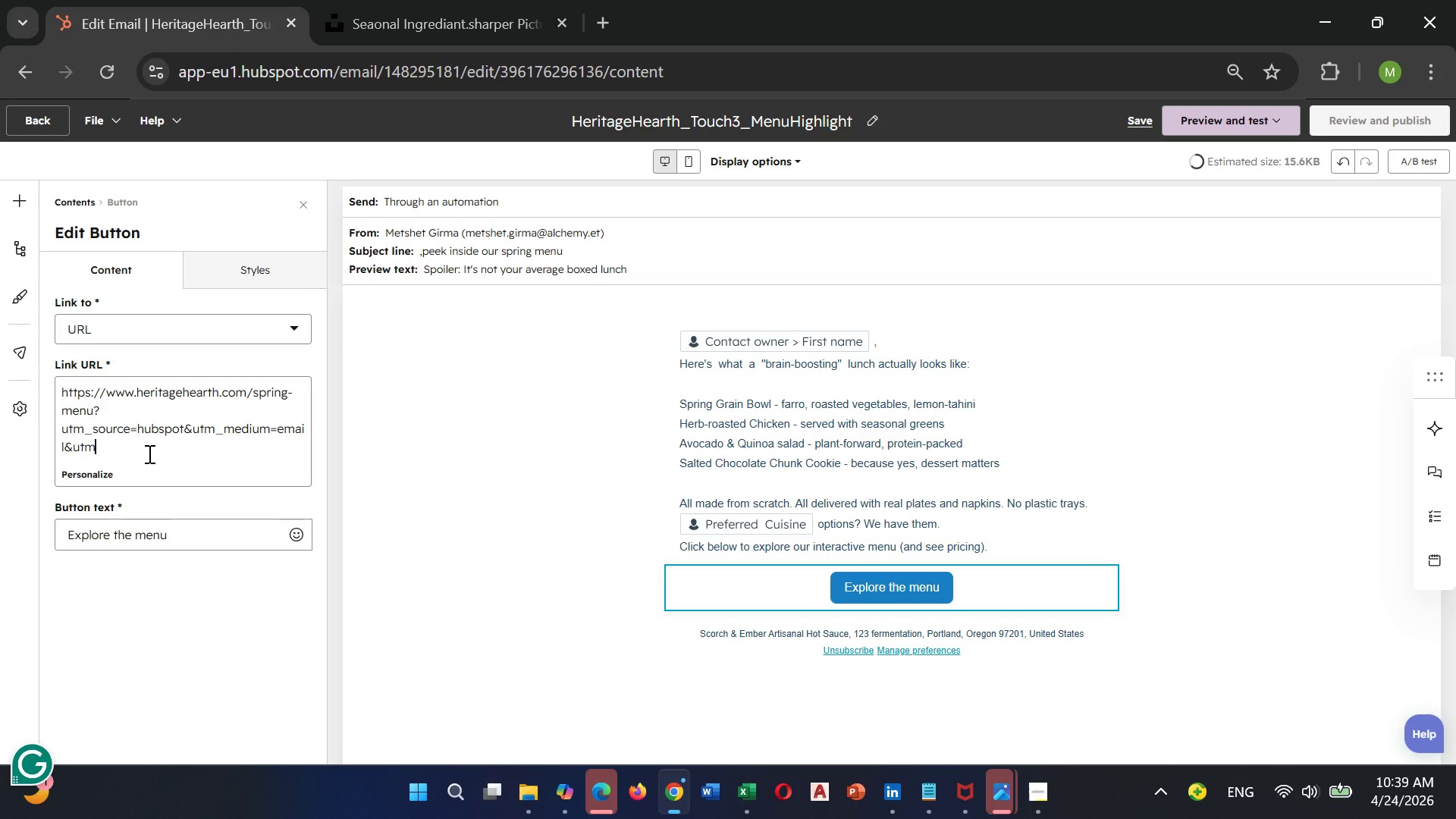 
type(_campaign)
 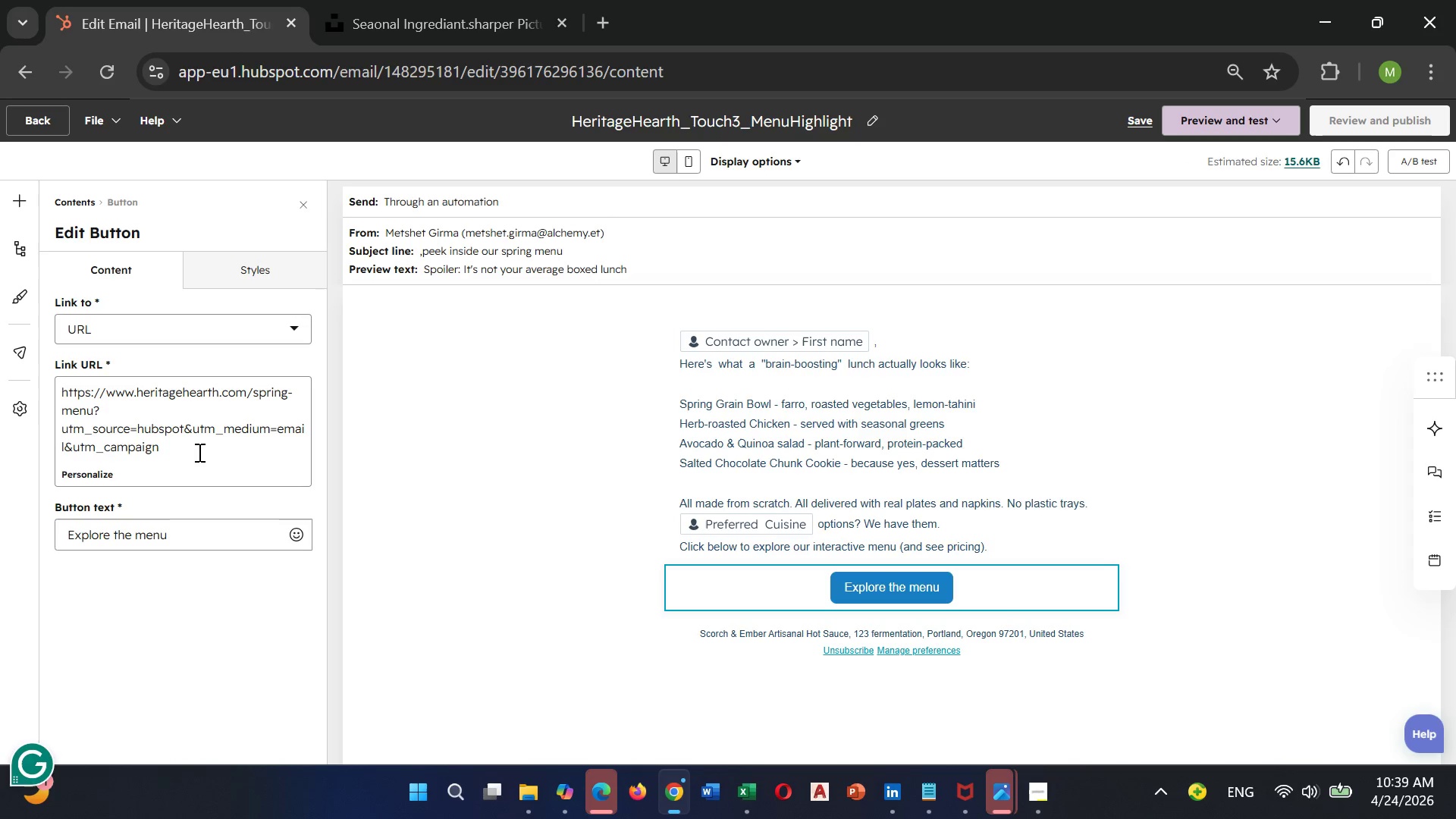 
type(-)
key(Backspace)
type(=catring)
 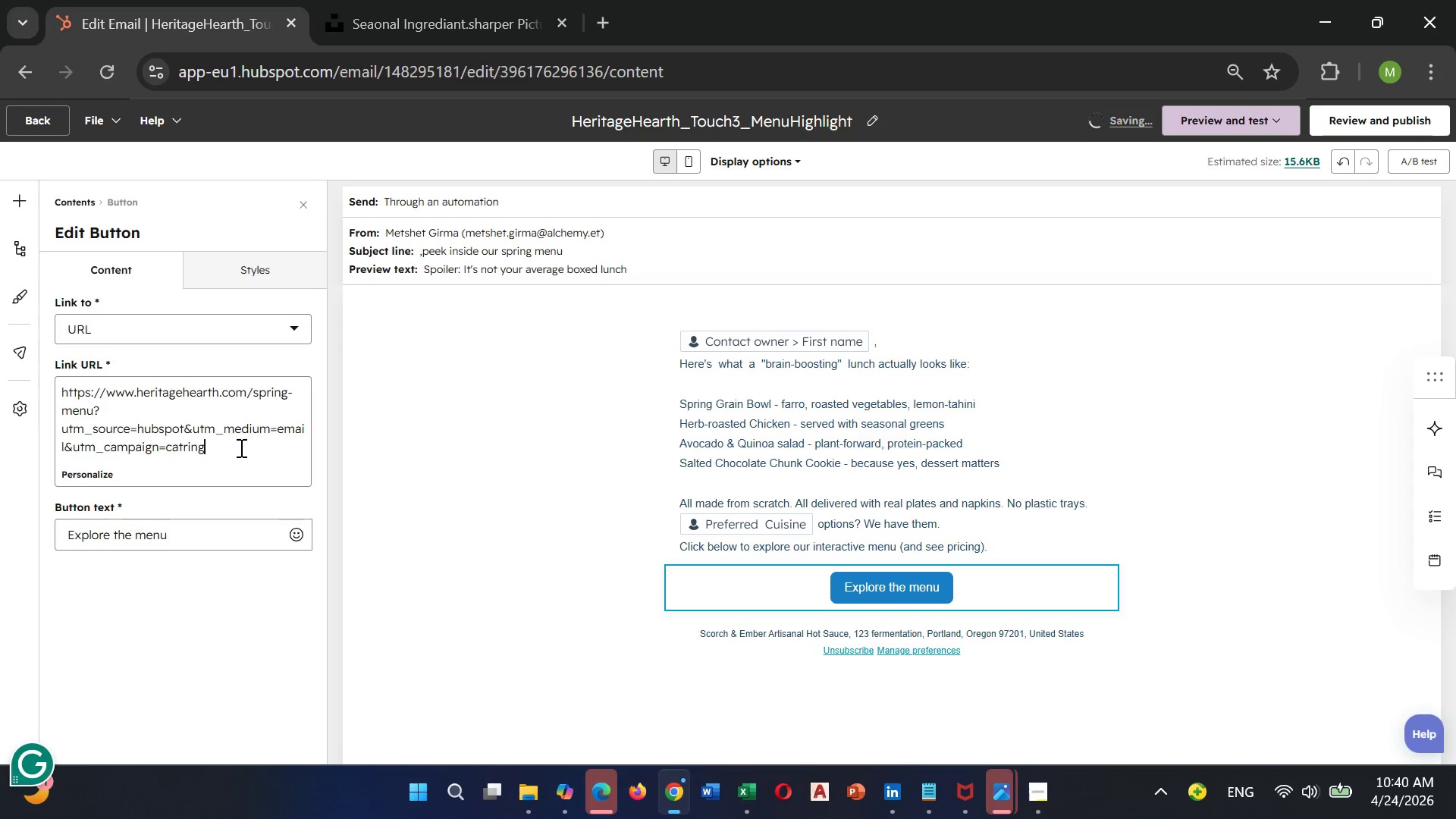 
key(ArrowLeft)
 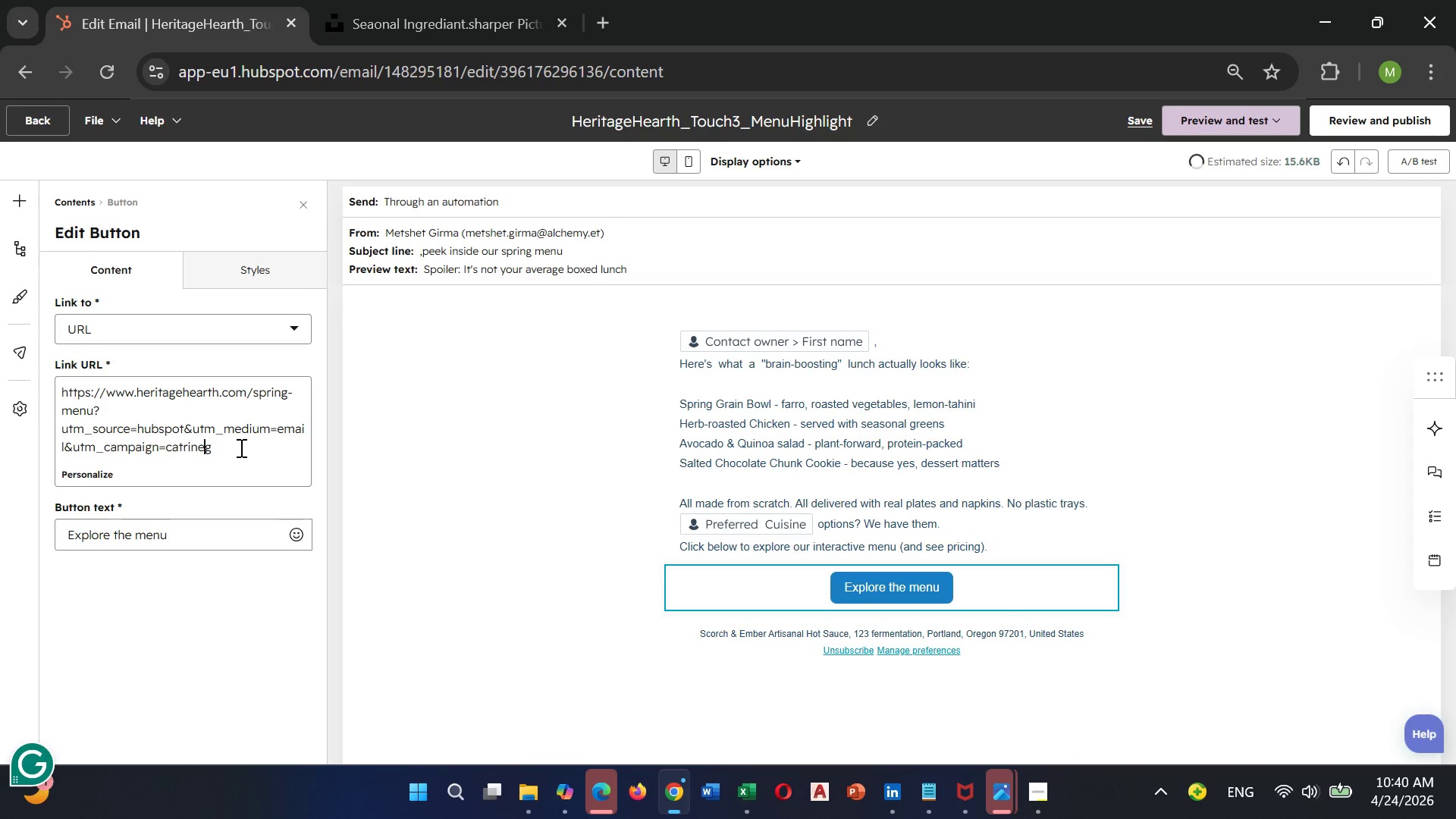 
key(E)
 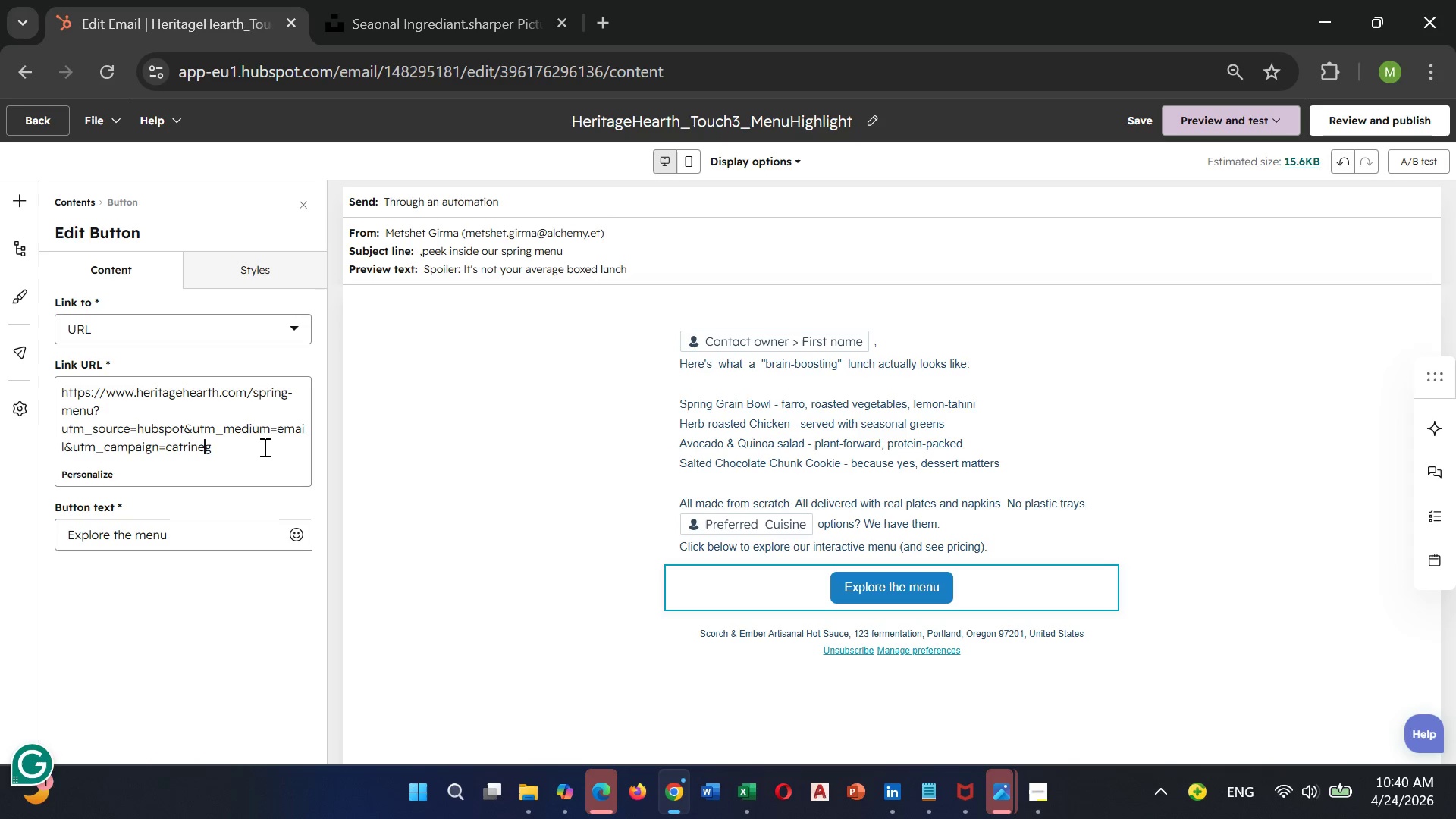 
key(ArrowRight)
 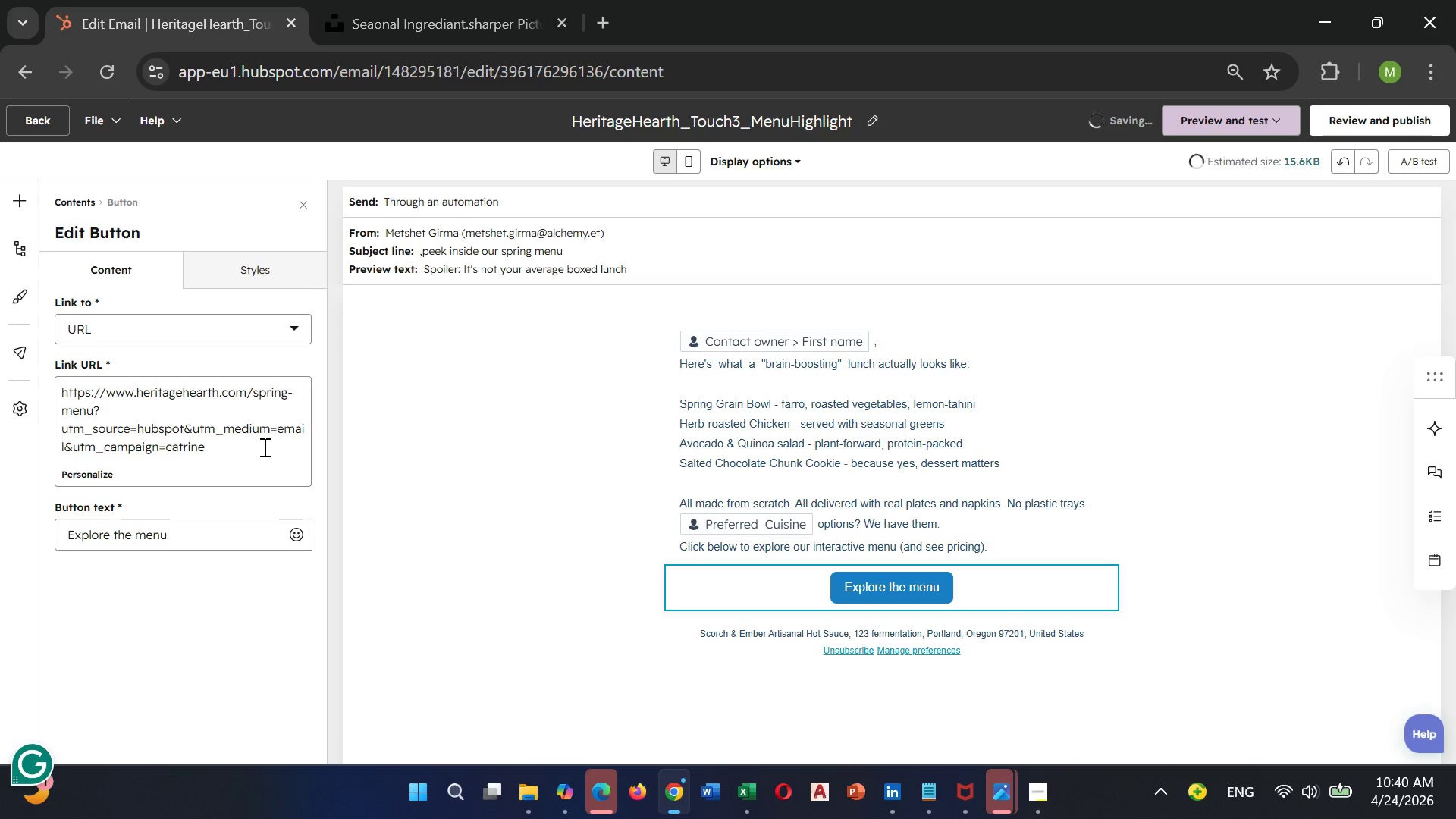 
key(Backspace)
key(Backspace)
key(Backspace)
key(Backspace)
type(ering)
 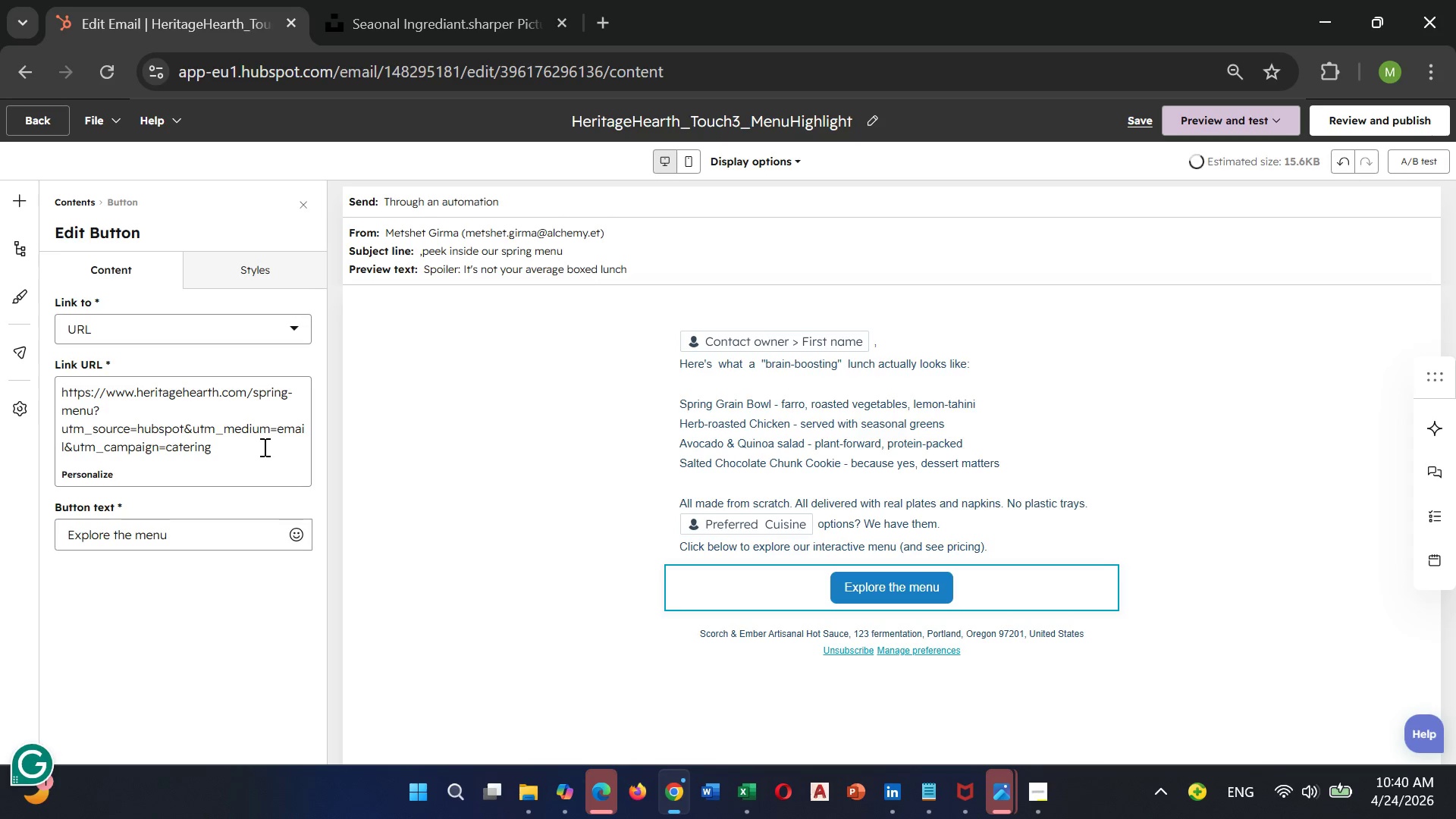 
key(Shift+Minus)
 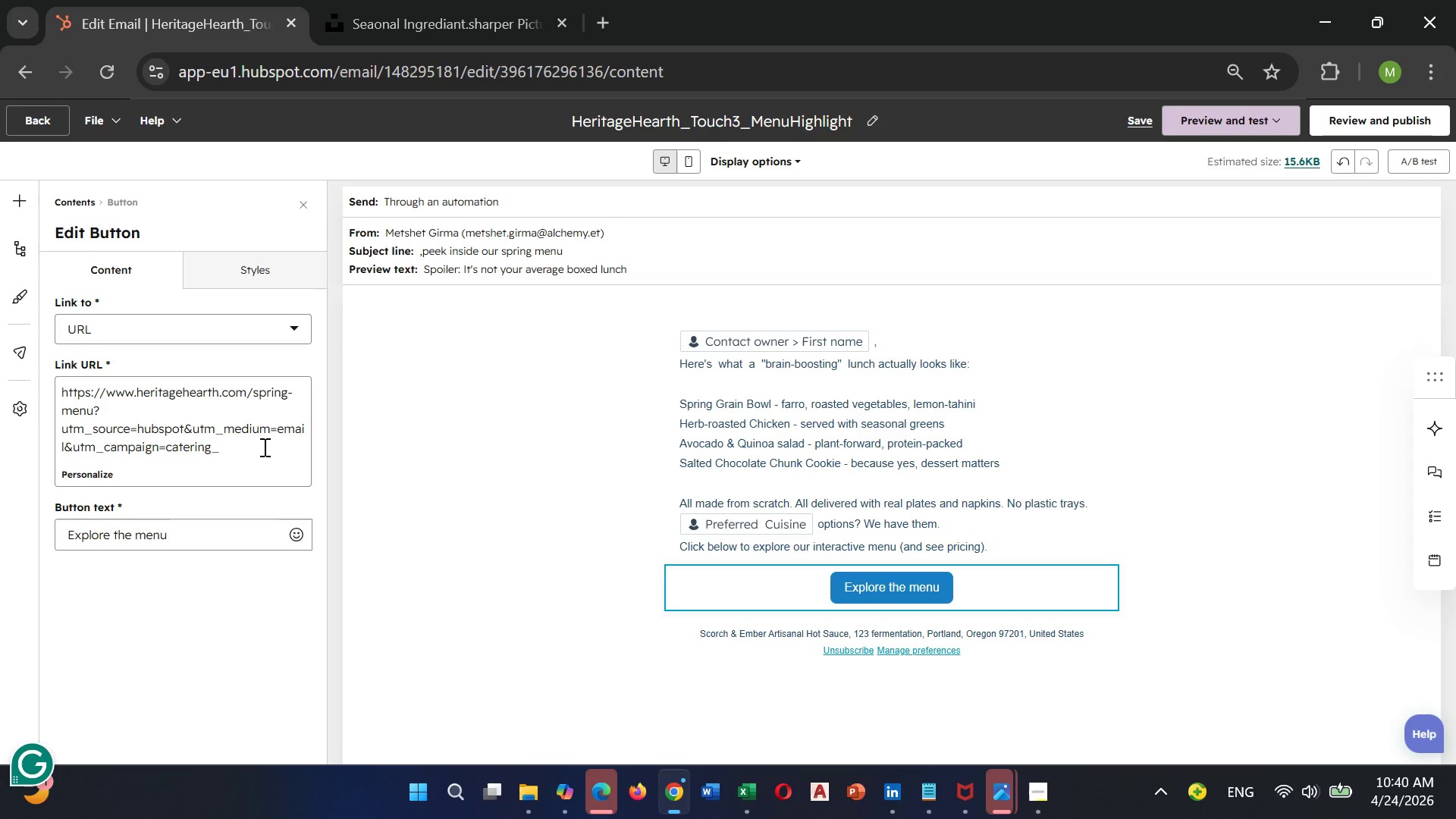 
type(outreach)
 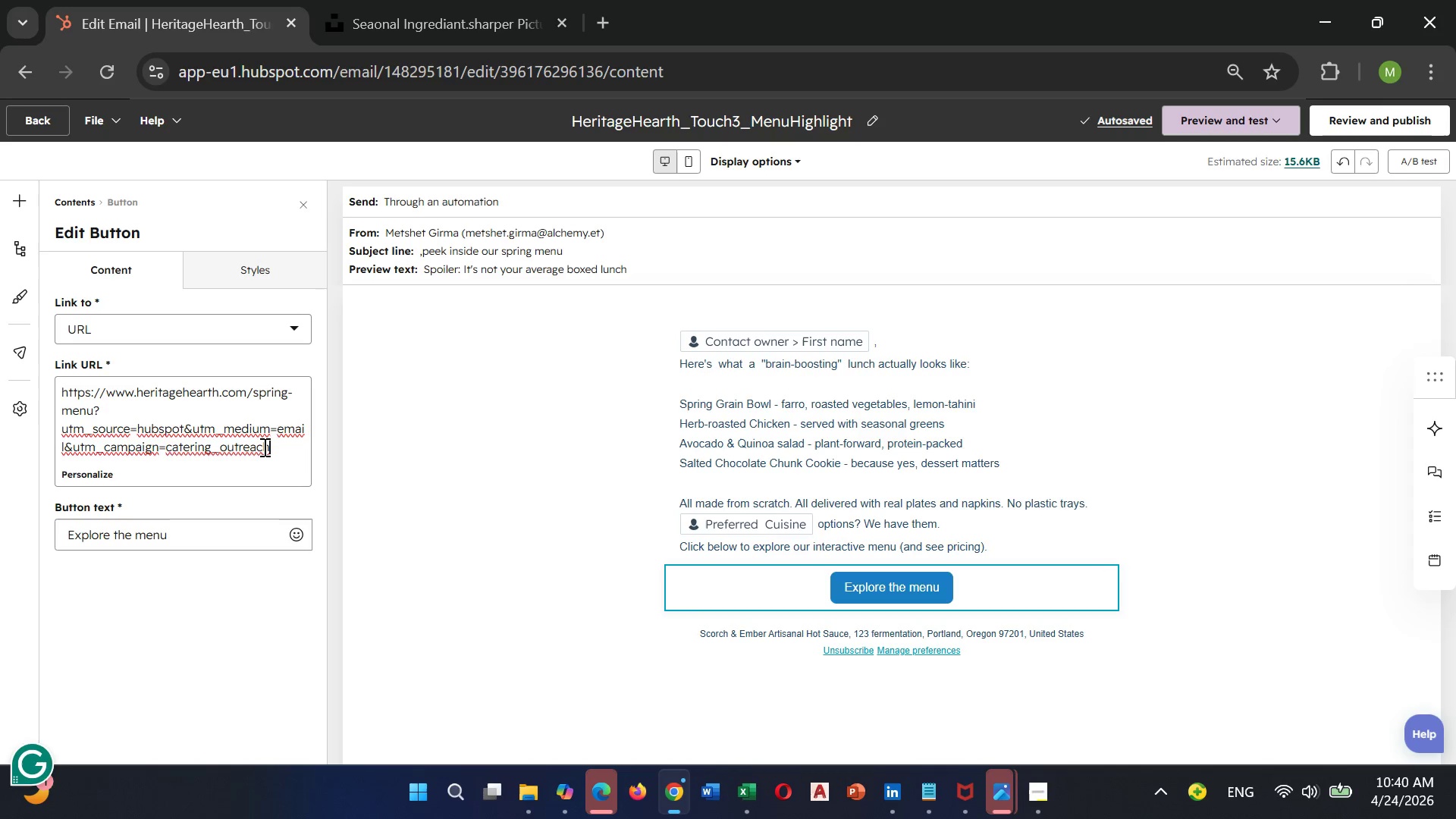 
key(Shift+8)
 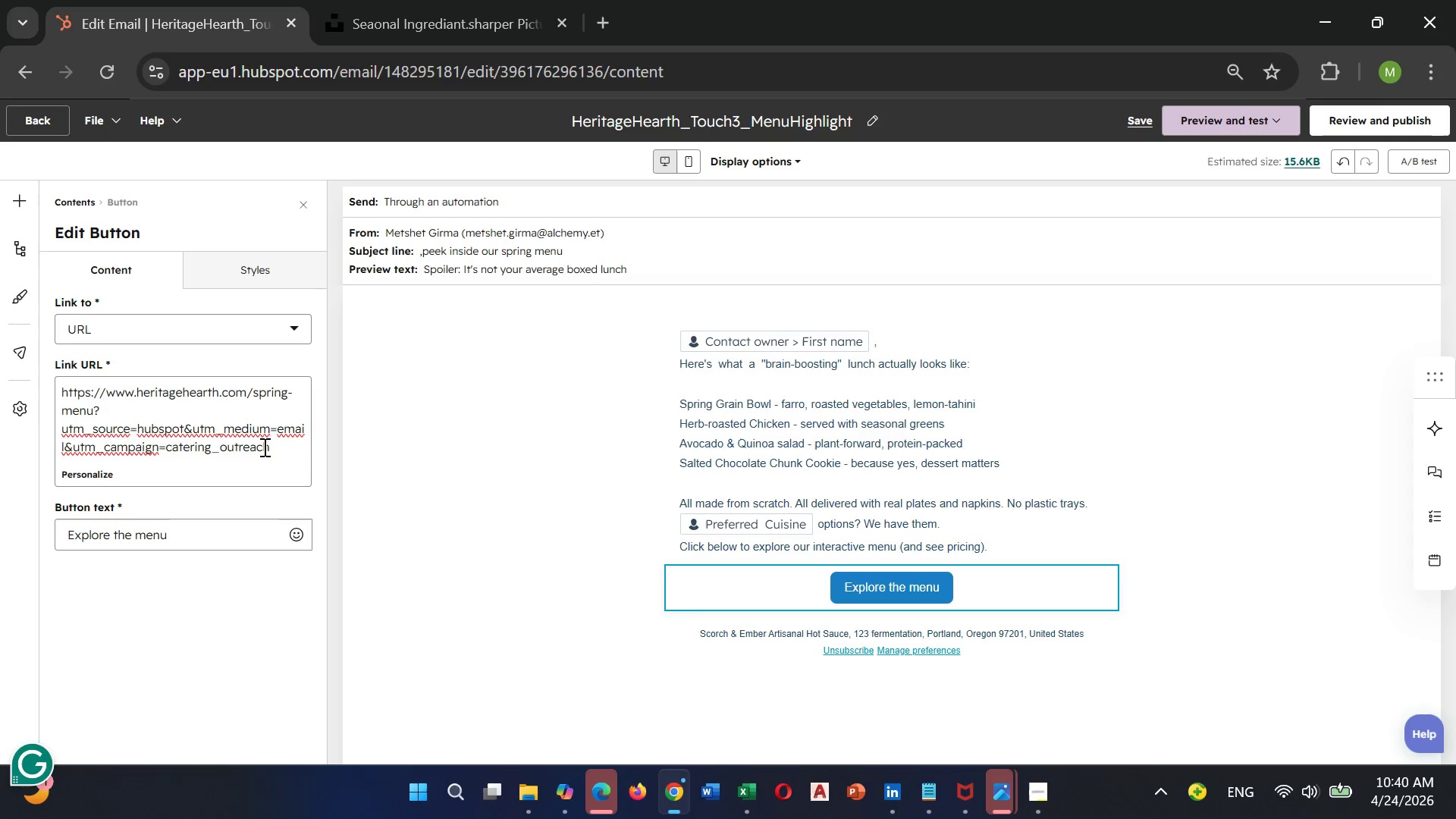 
key(Backspace)
 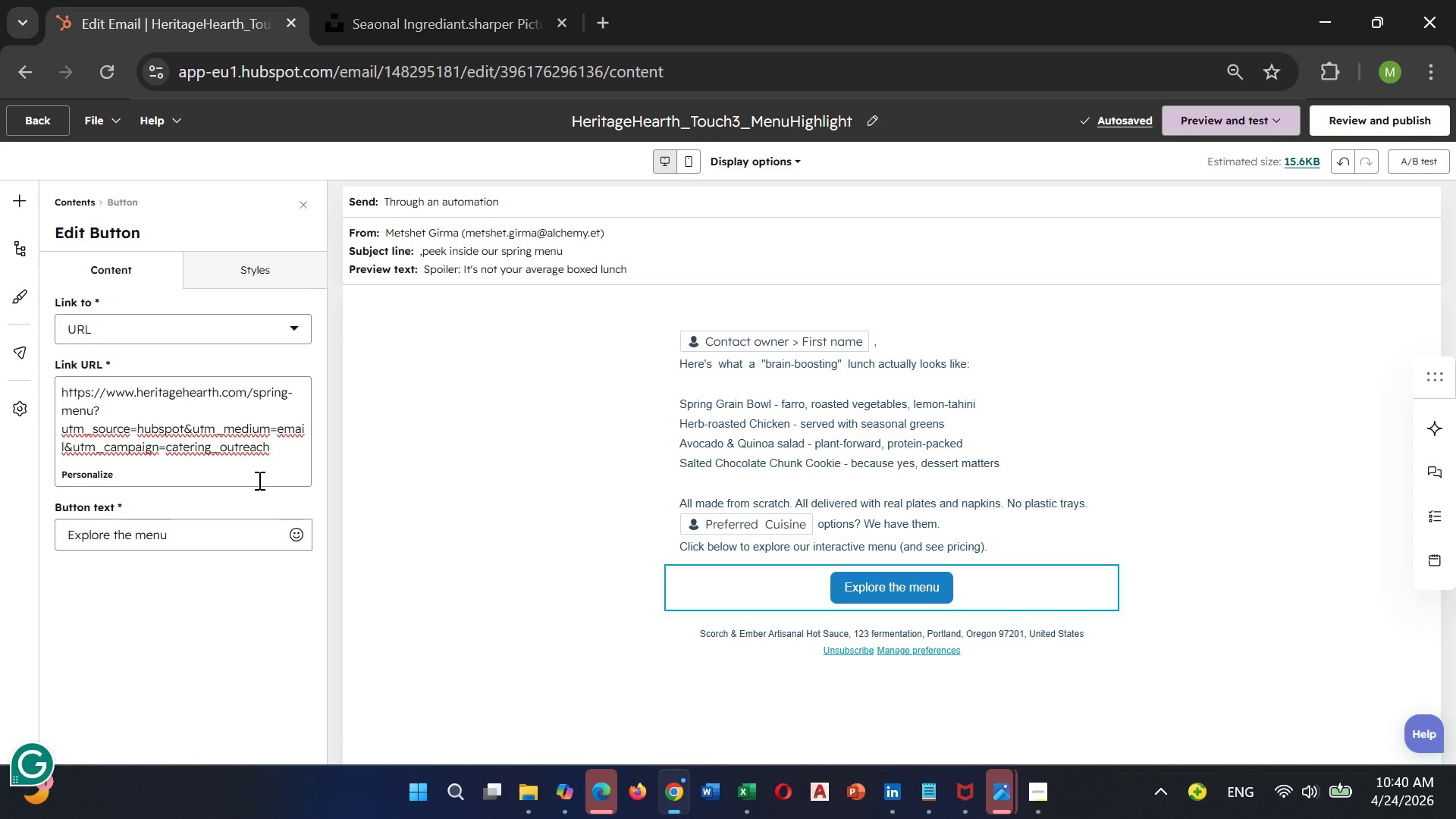 
key(Shift+ShiftLeft)
 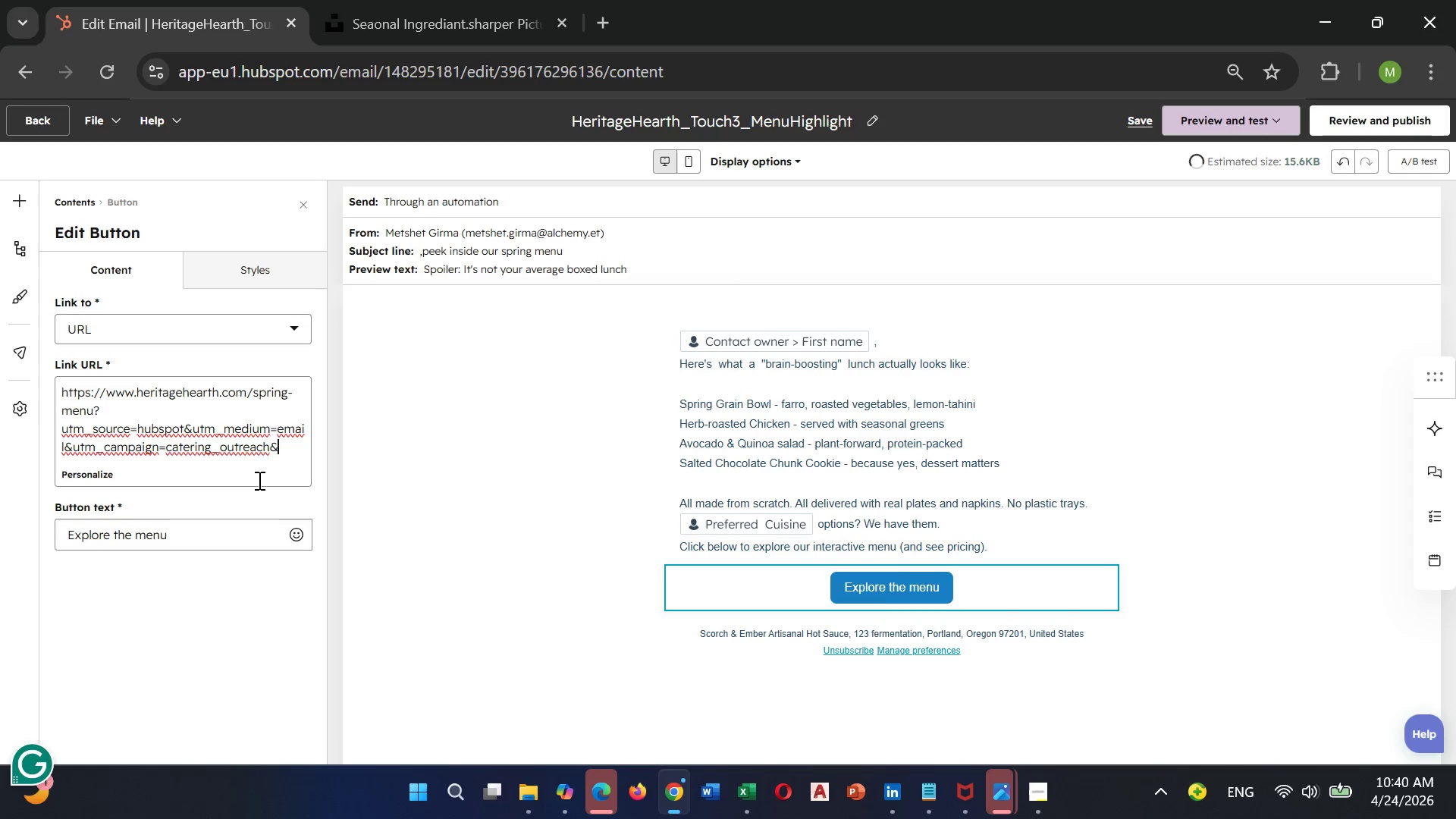 
key(Shift+7)
 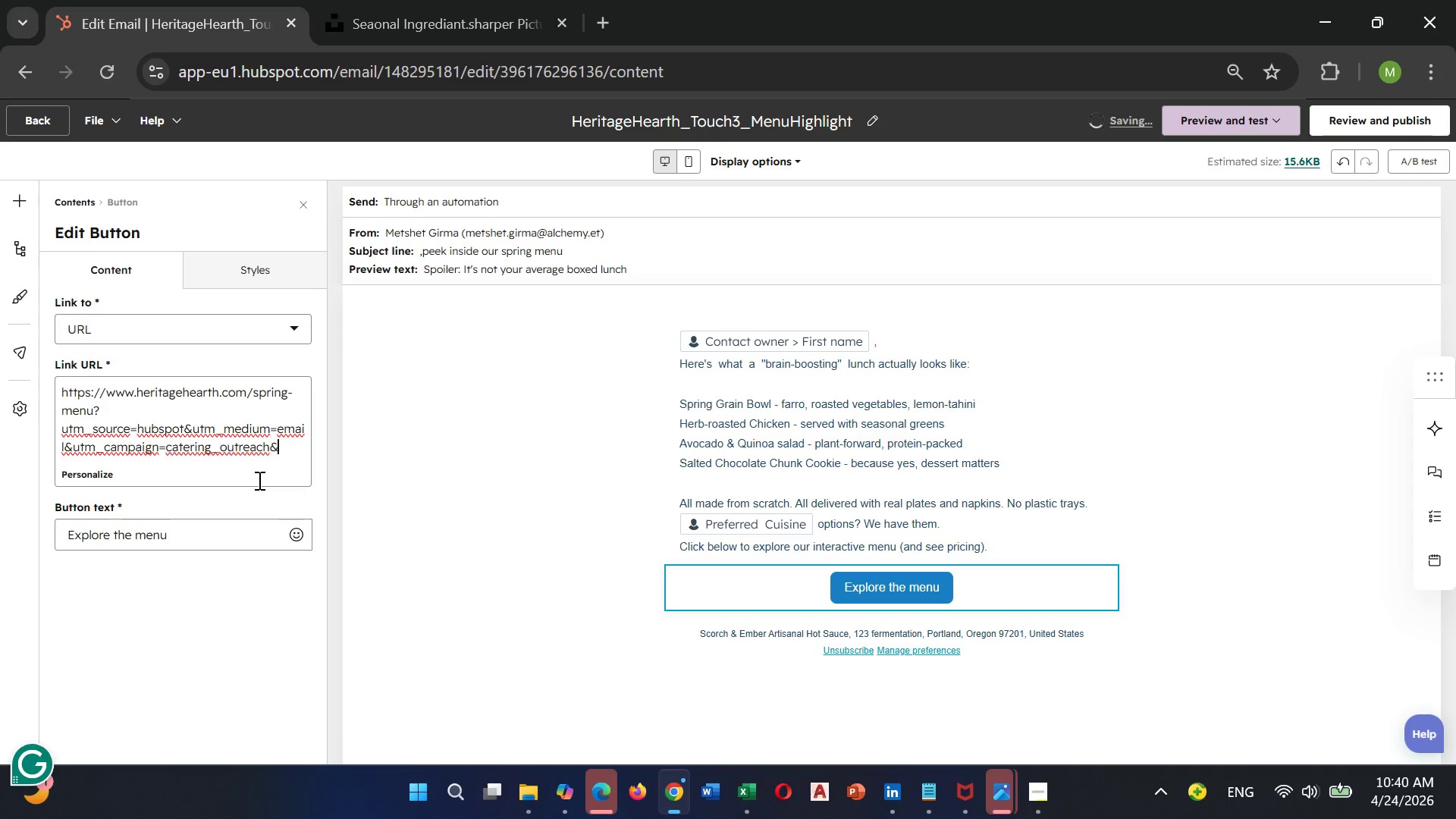 
type(utm)
 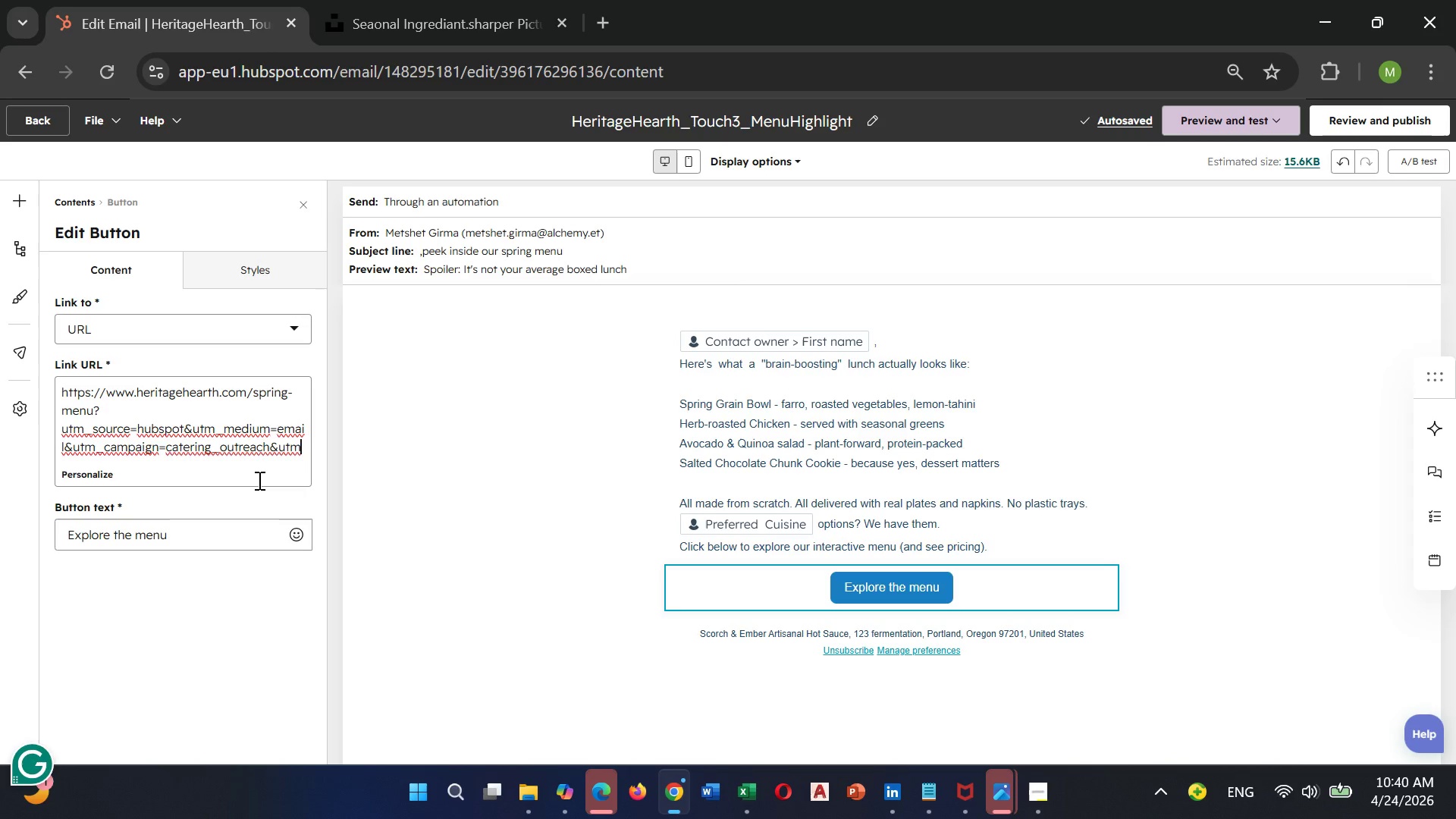 
wait(5.62)
 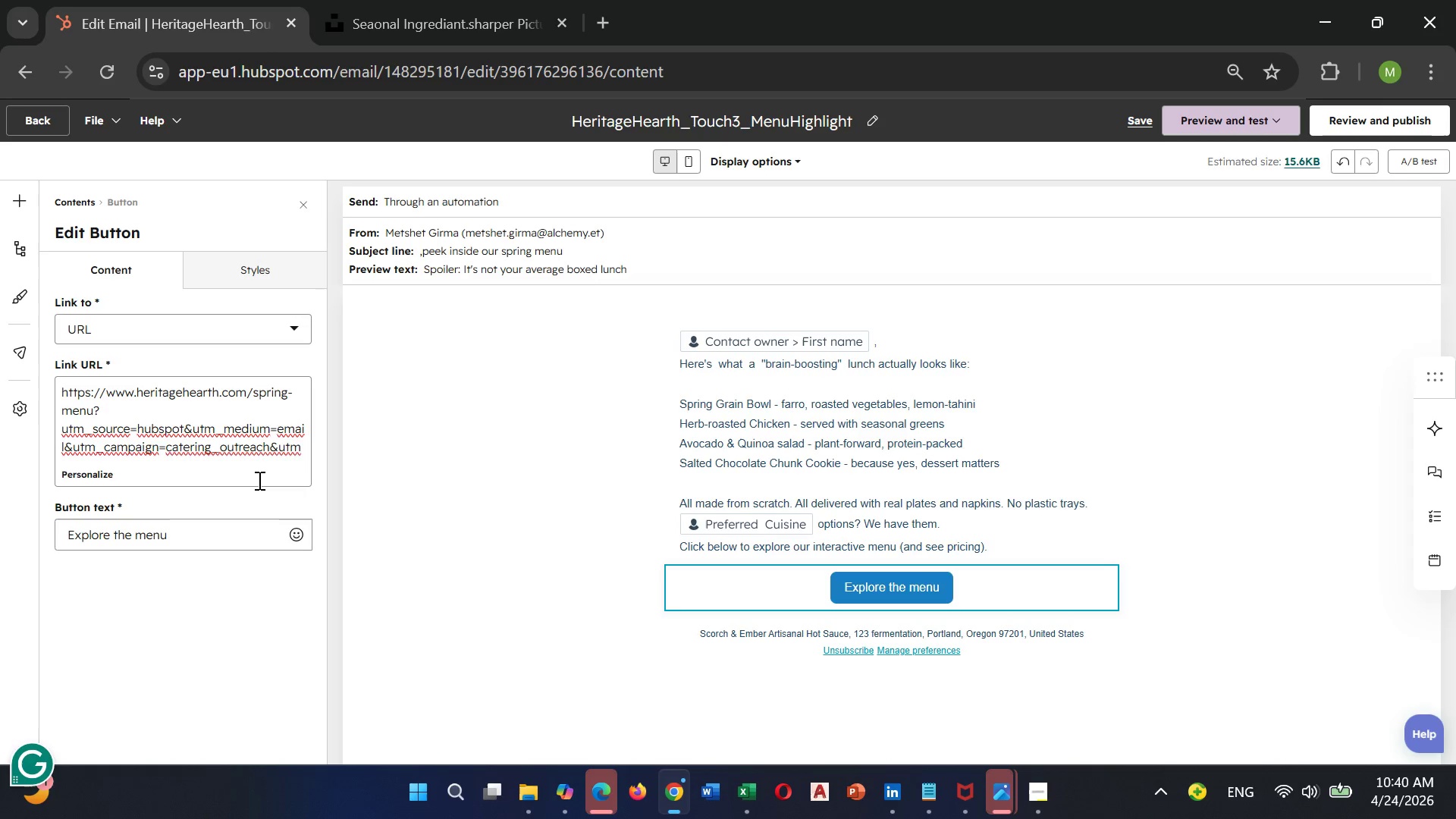 
type(_content=toy)
key(Backspace)
type(uch3)
 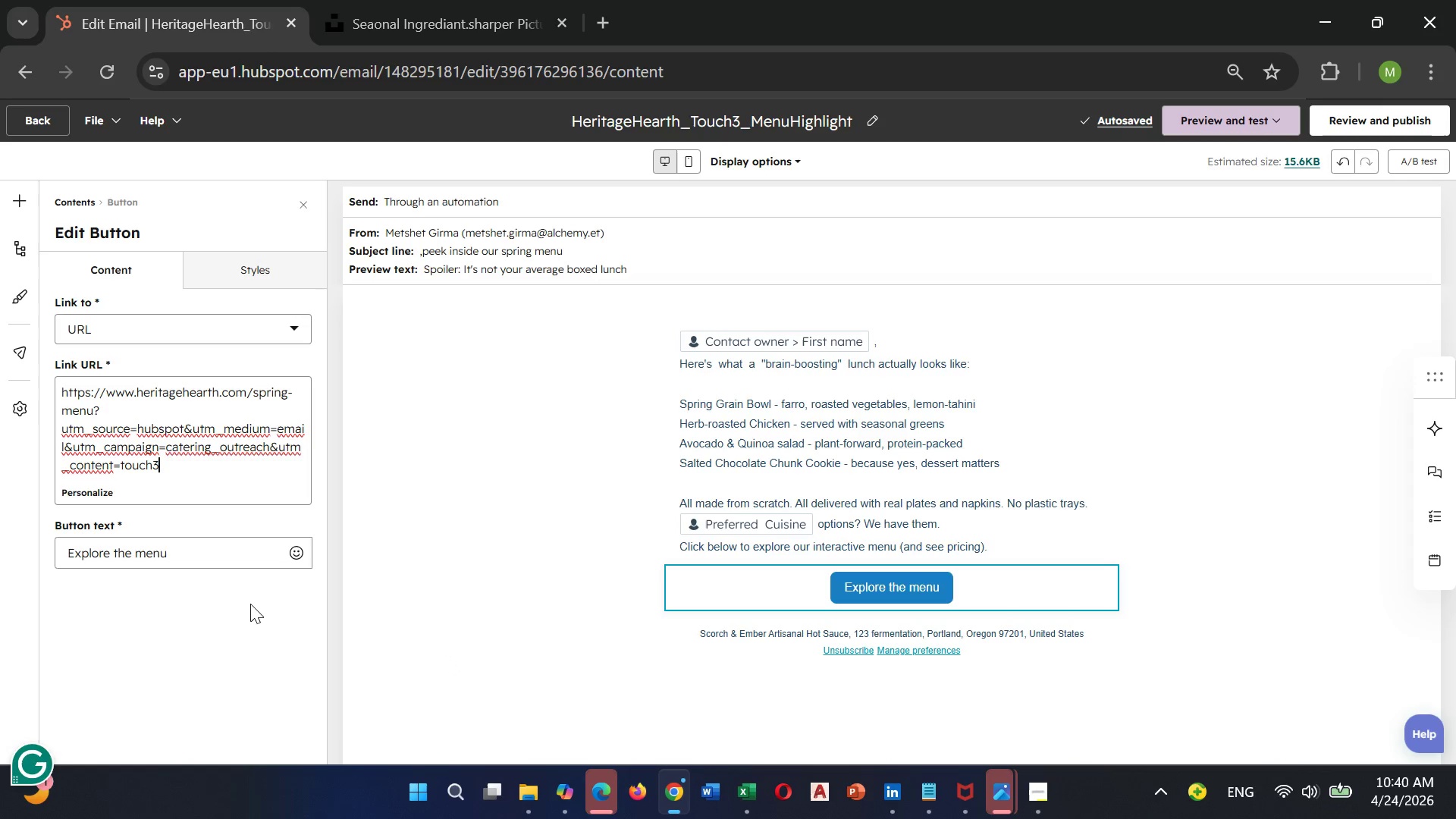 
left_click([243, 648])
 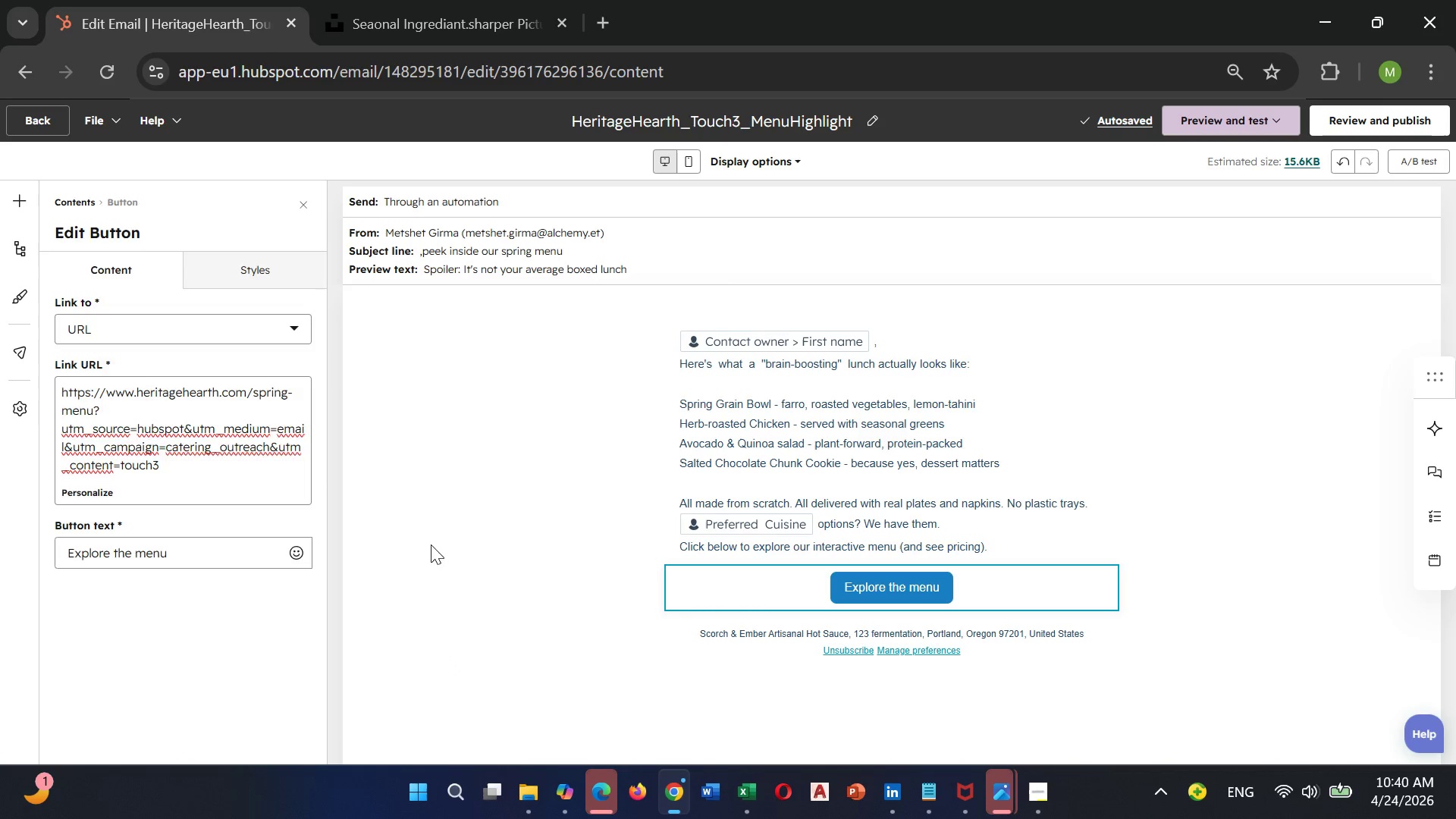 
left_click([431, 544])
 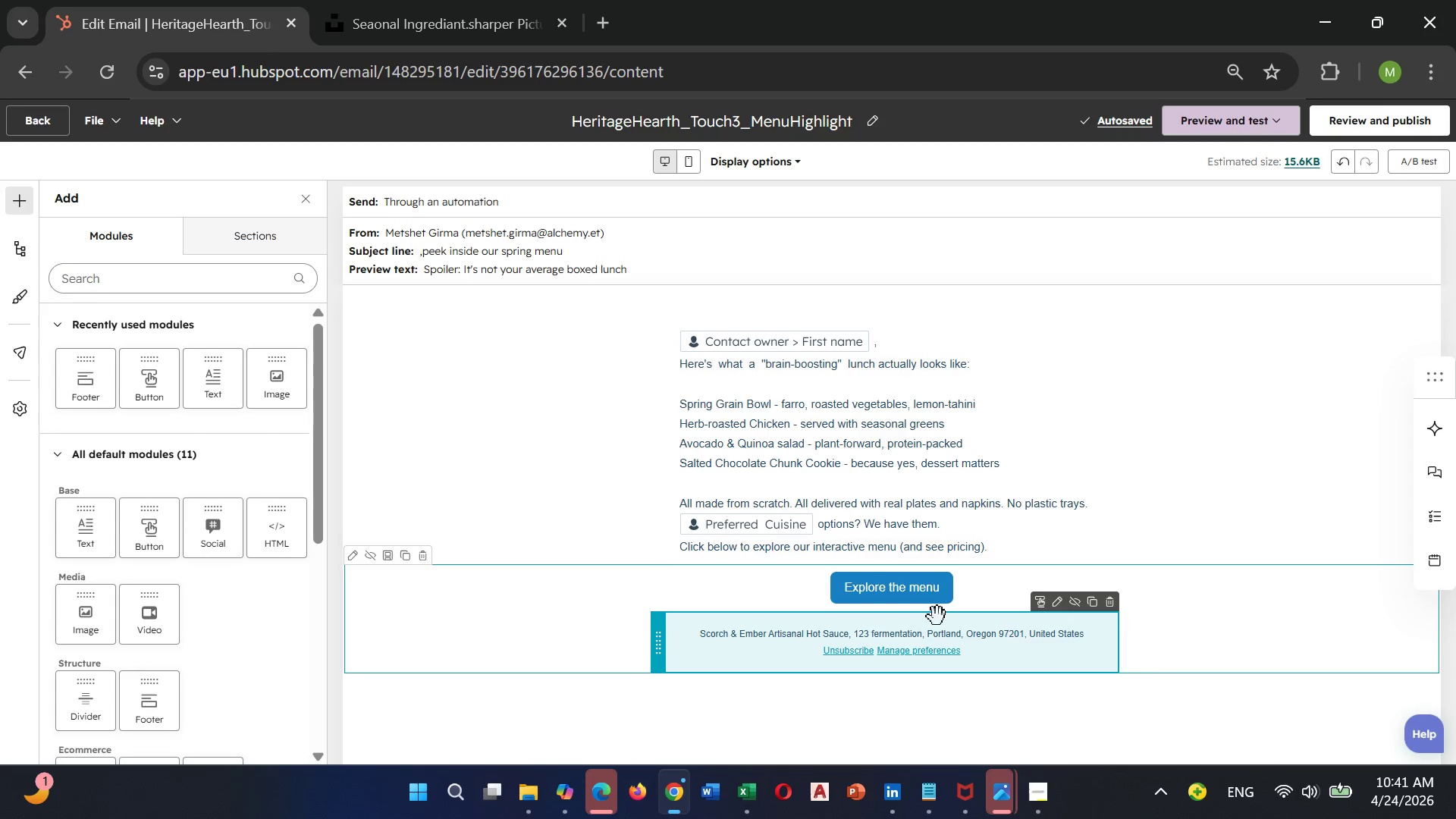 
left_click([920, 592])
 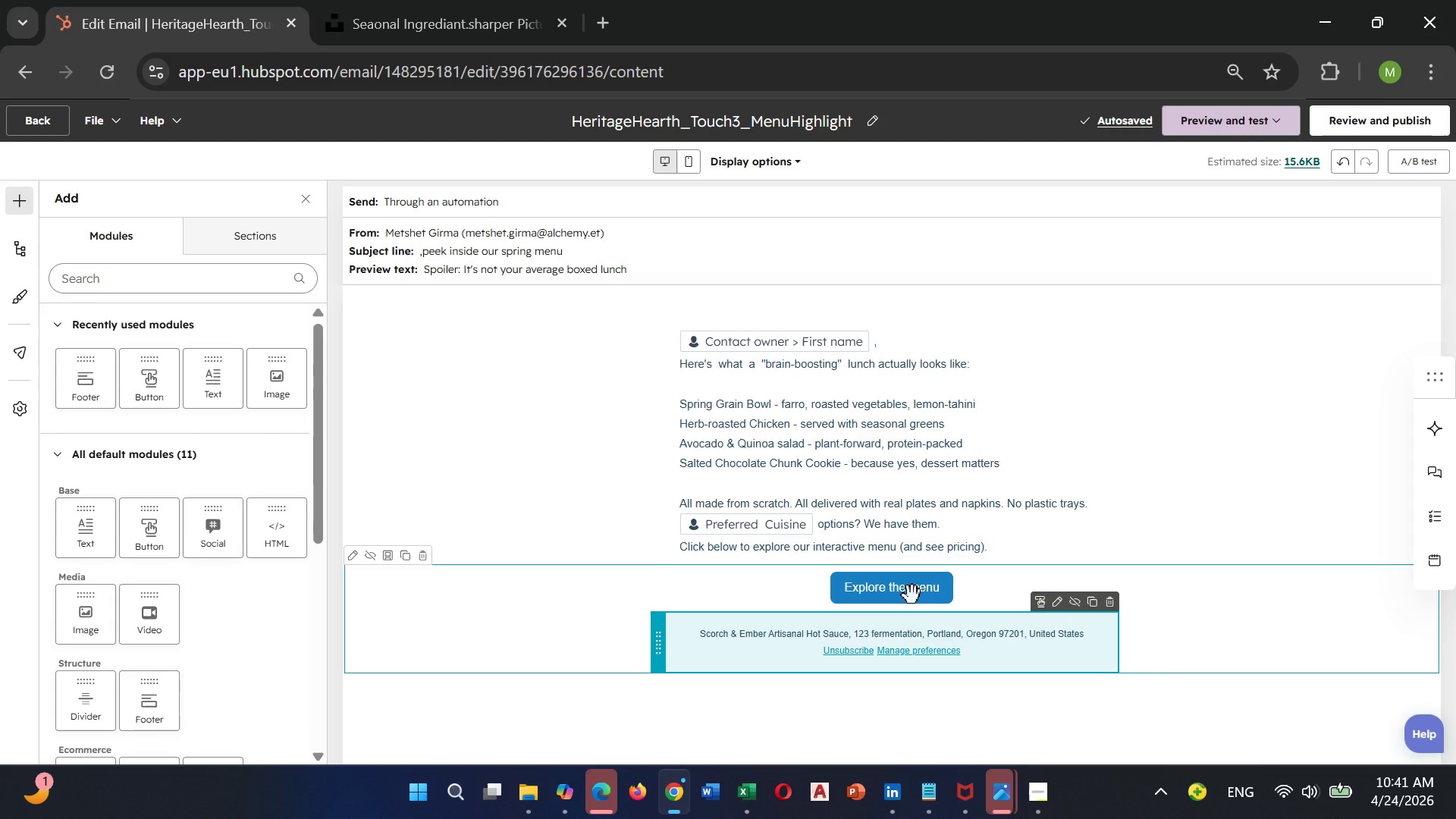 
left_click([912, 595])
 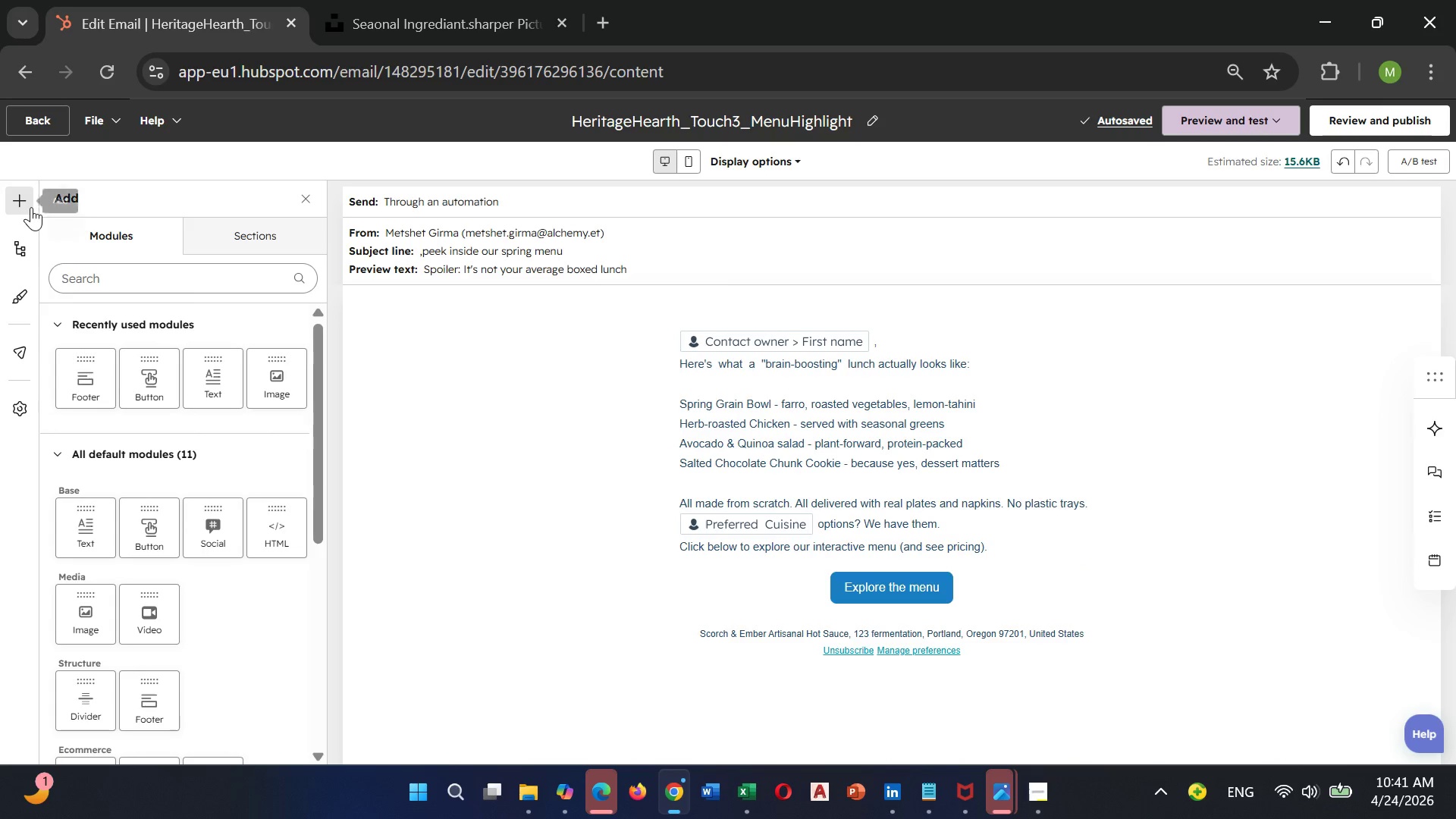 
left_click([31, 207])
 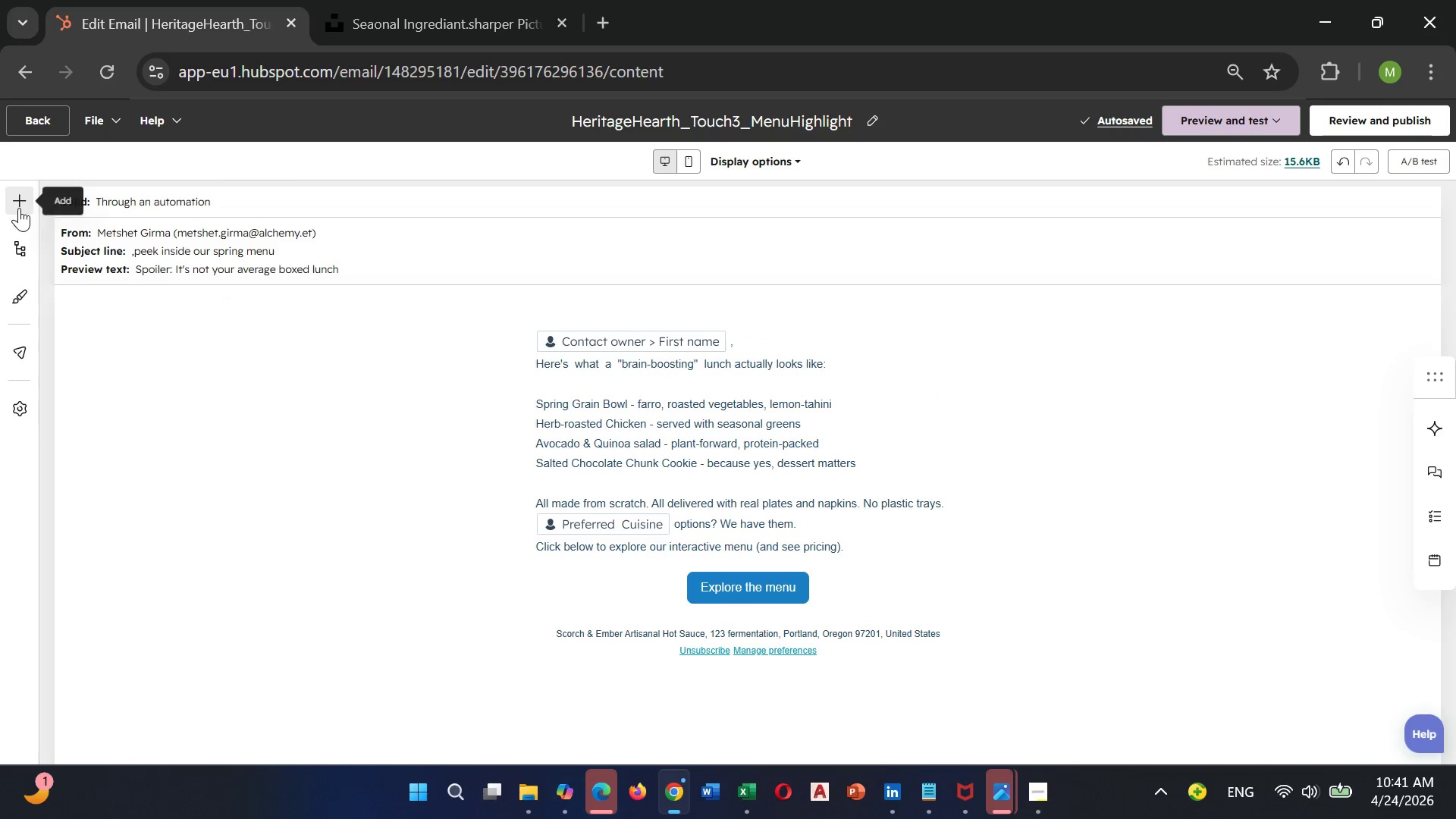 
left_click([19, 208])
 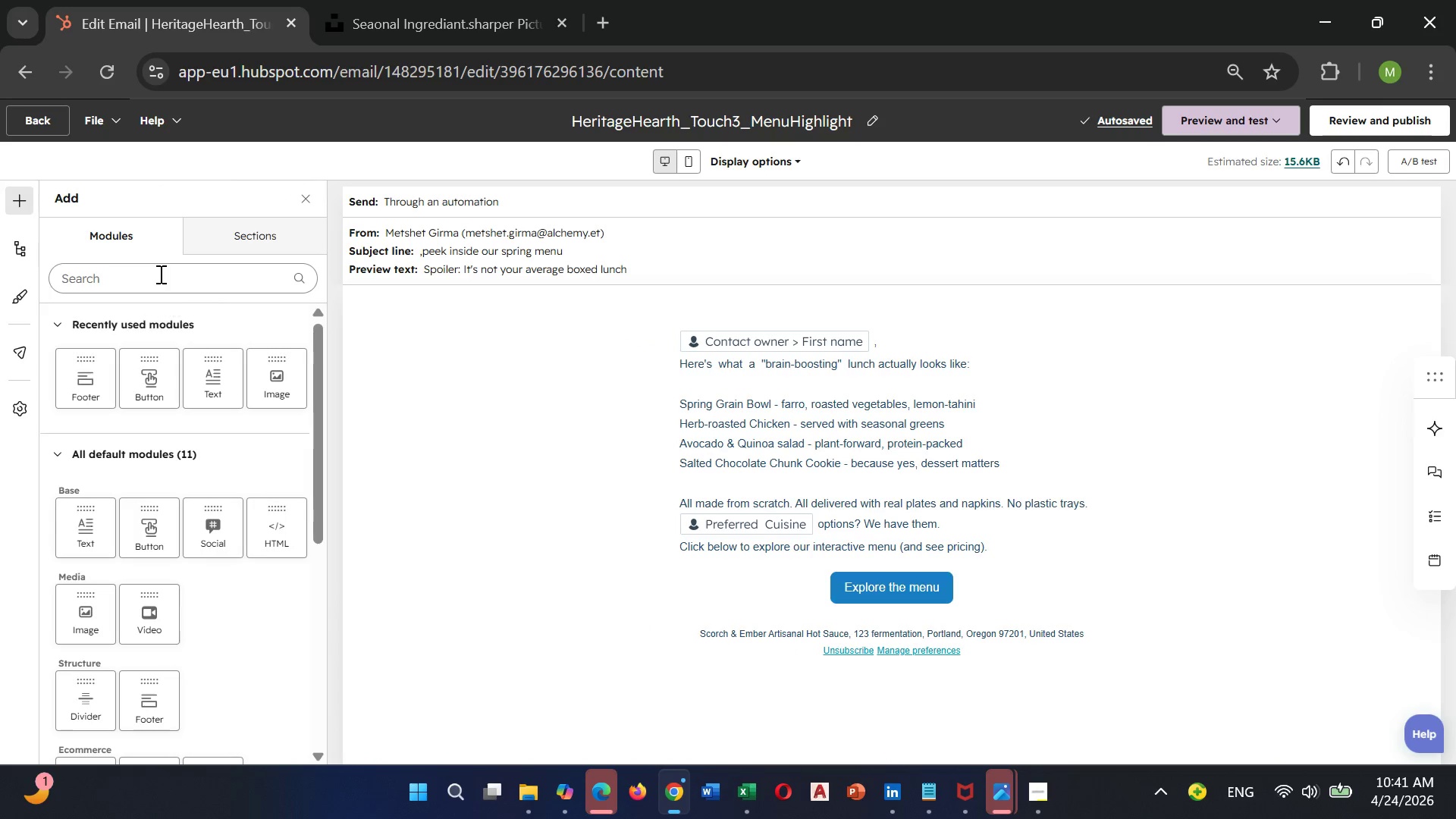 
left_click([154, 235])
 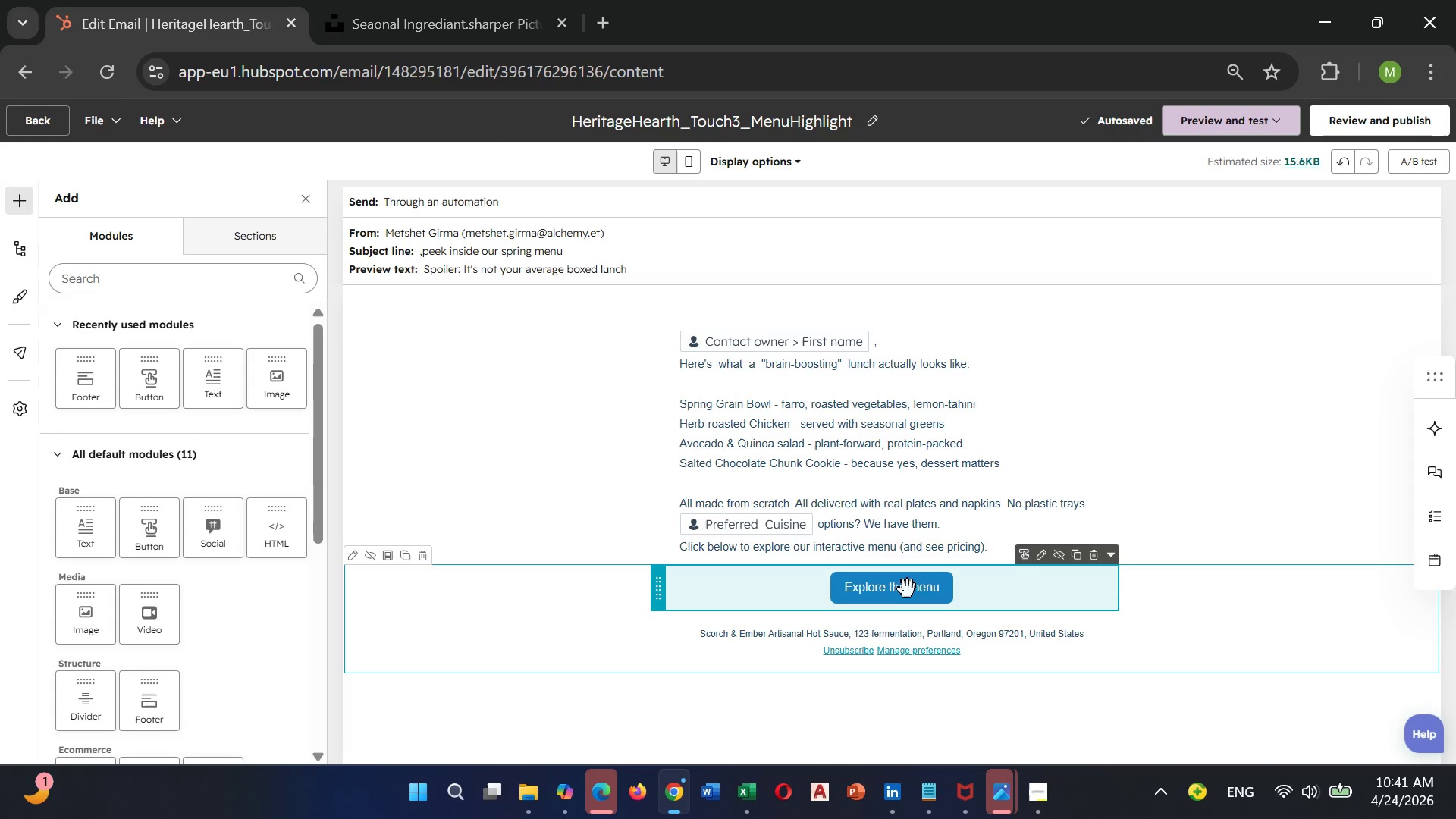 
left_click([908, 589])
 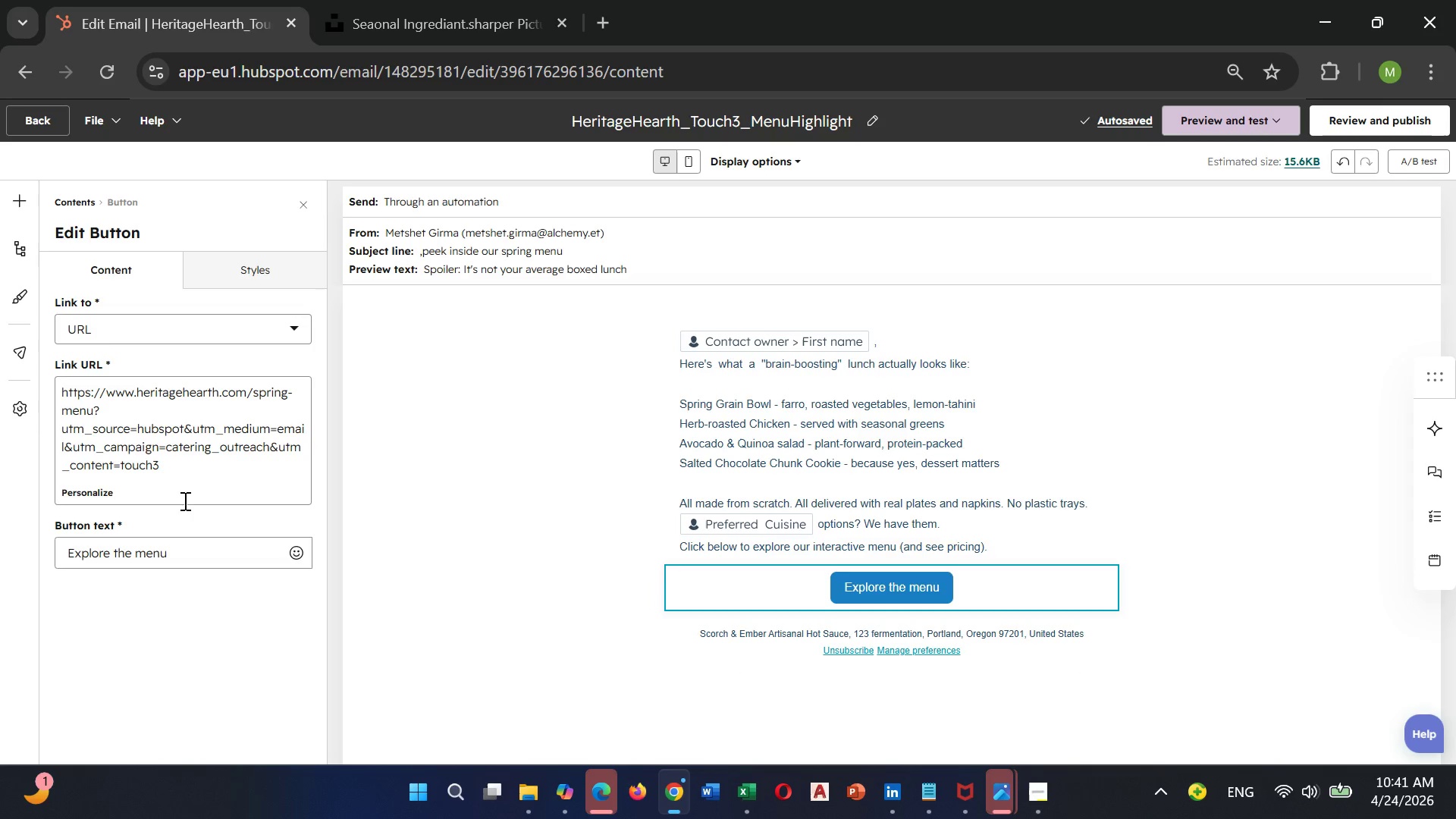 
scroll: coordinate [187, 495], scroll_direction: down, amount: 1.0
 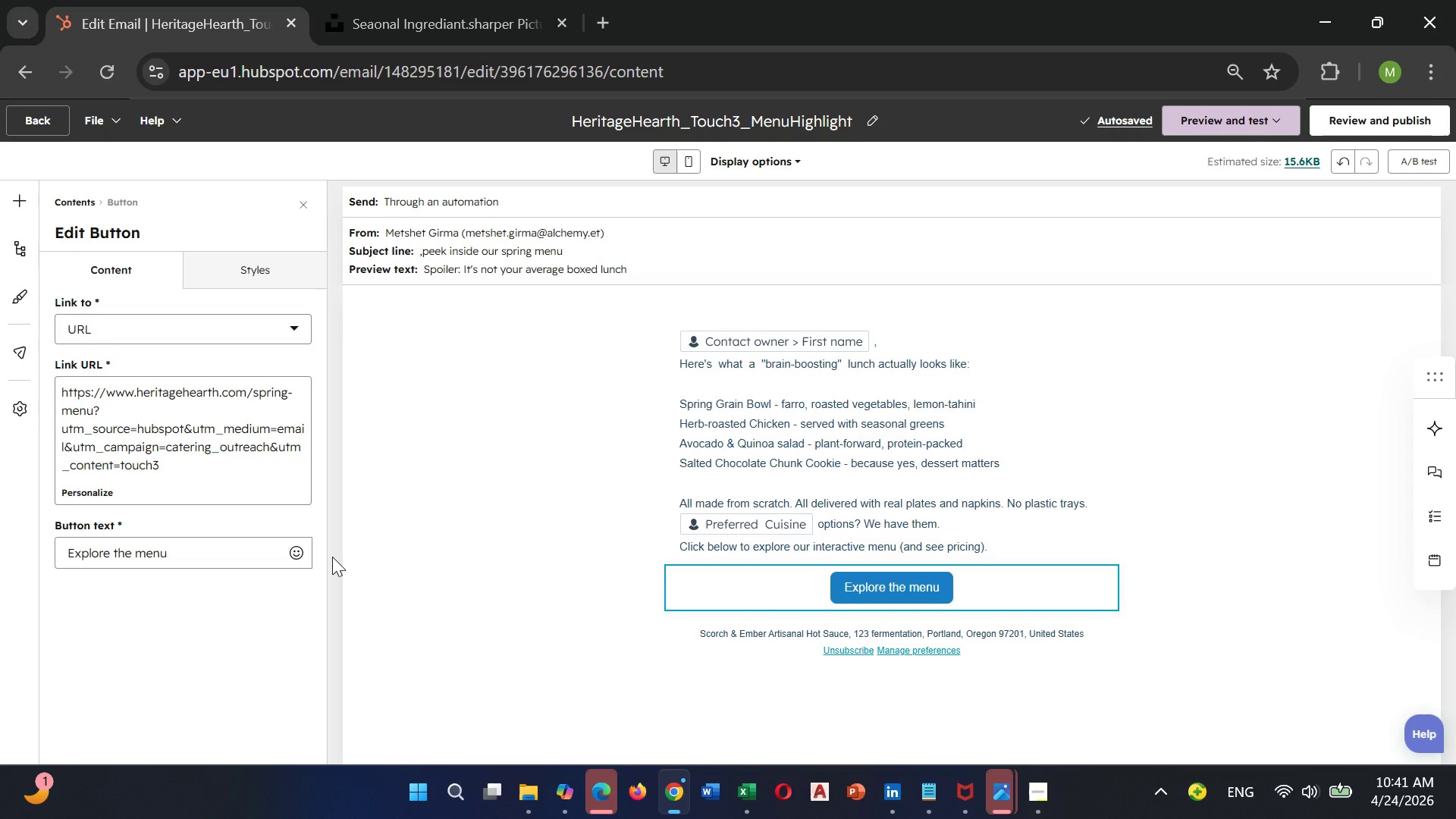 
wait(20.31)
 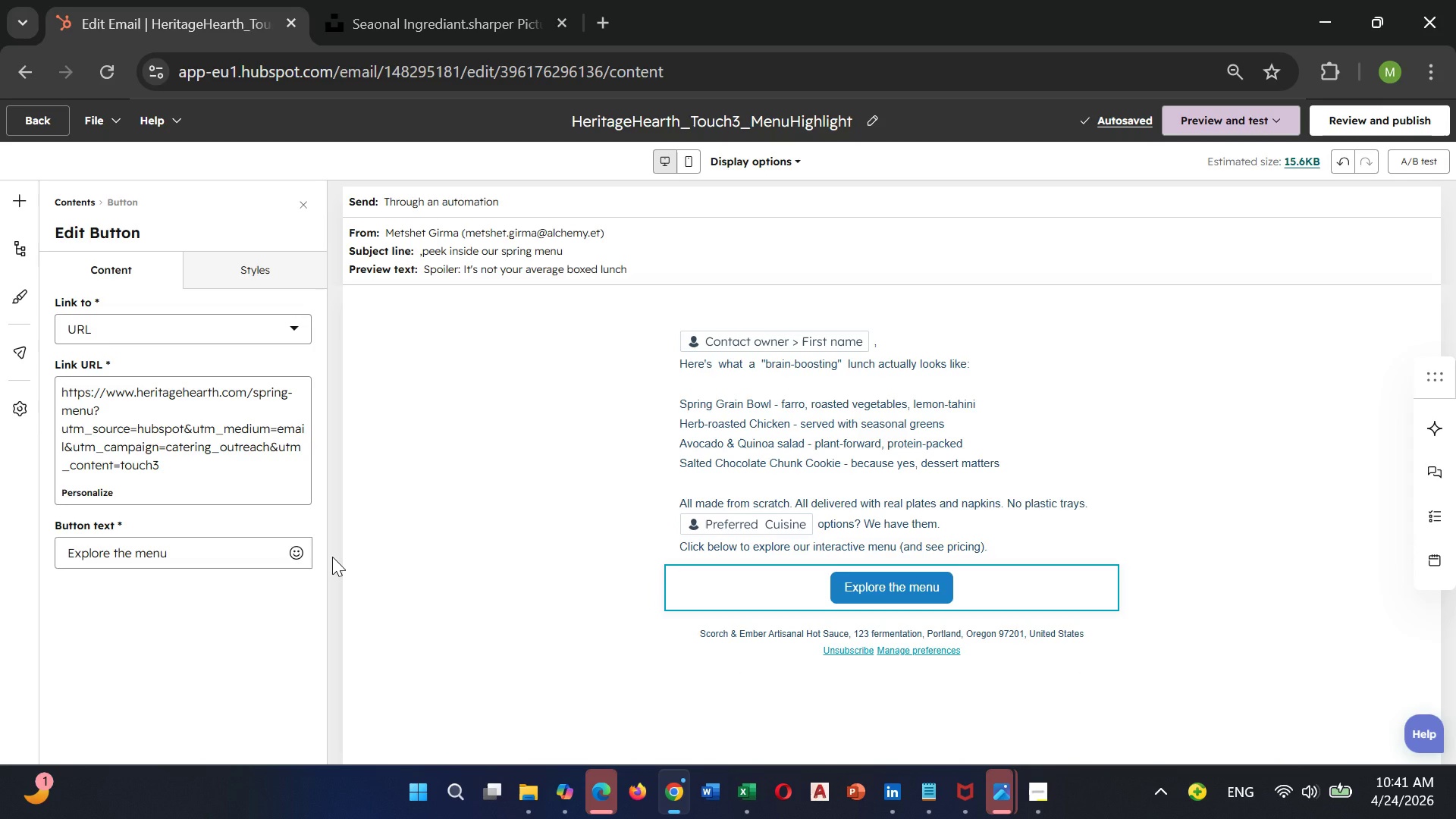 
left_click([24, 206])
 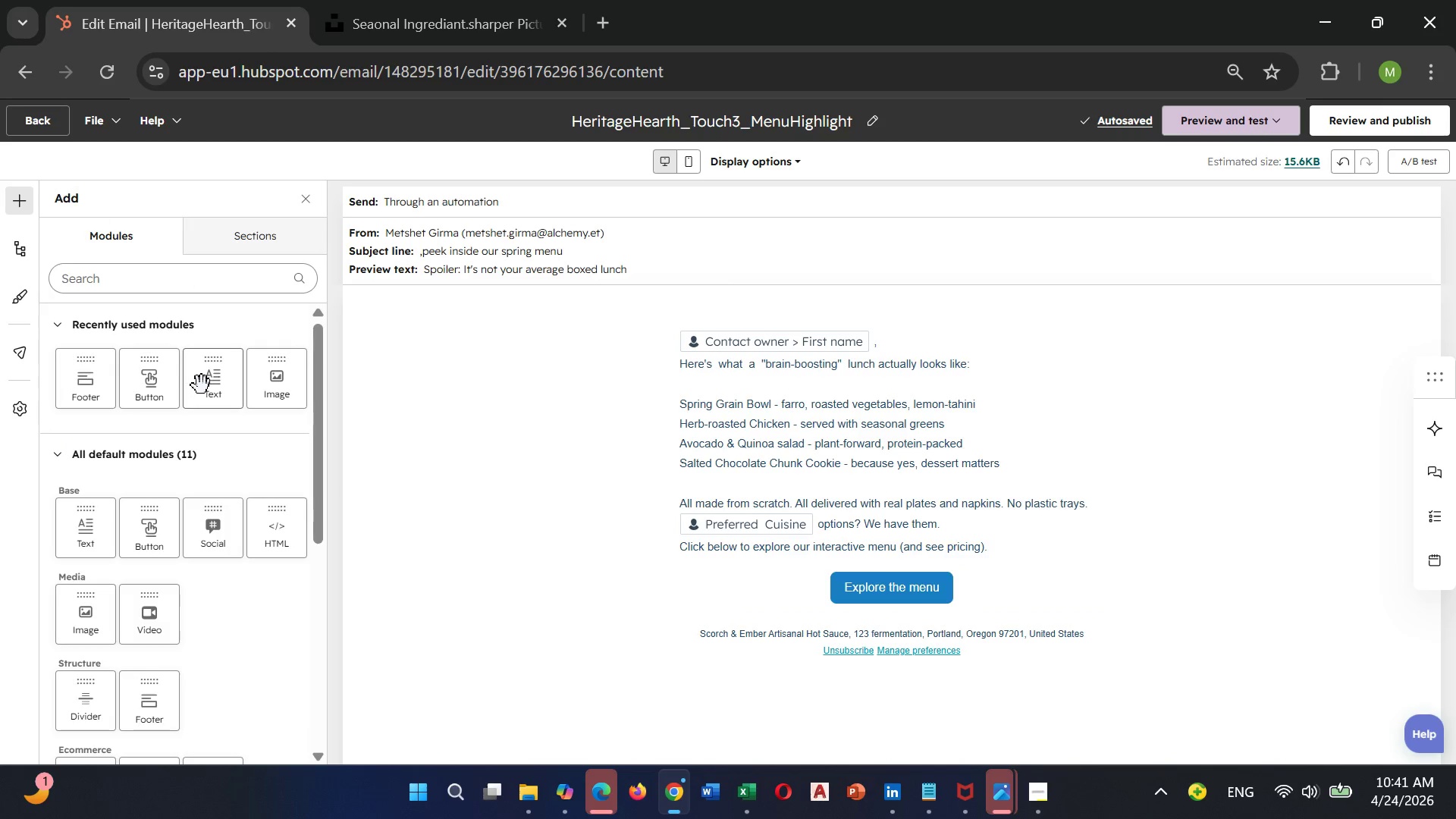 
left_click_drag(start_coordinate=[211, 385], to_coordinate=[876, 613])
 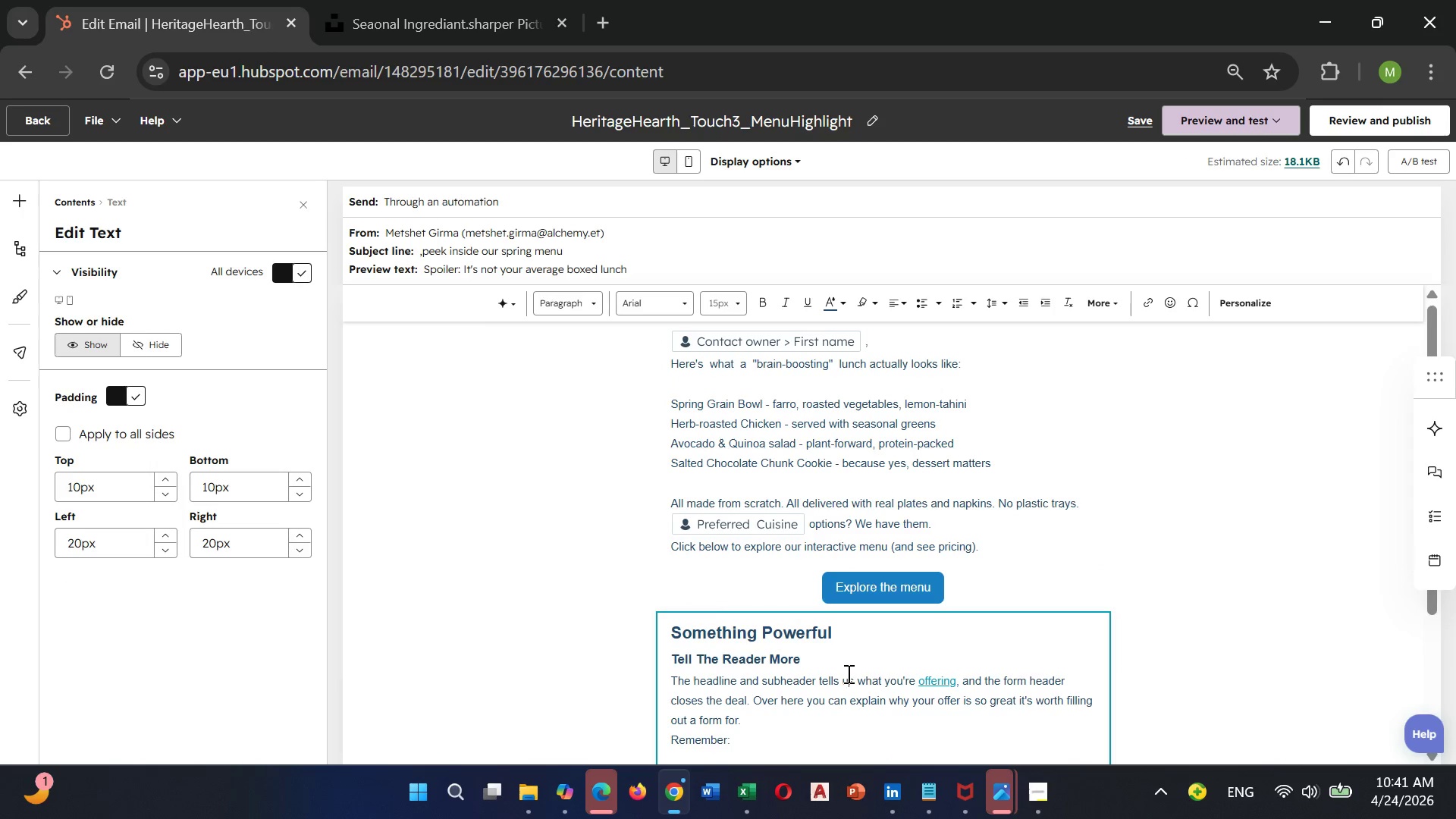 
left_click([847, 673])
 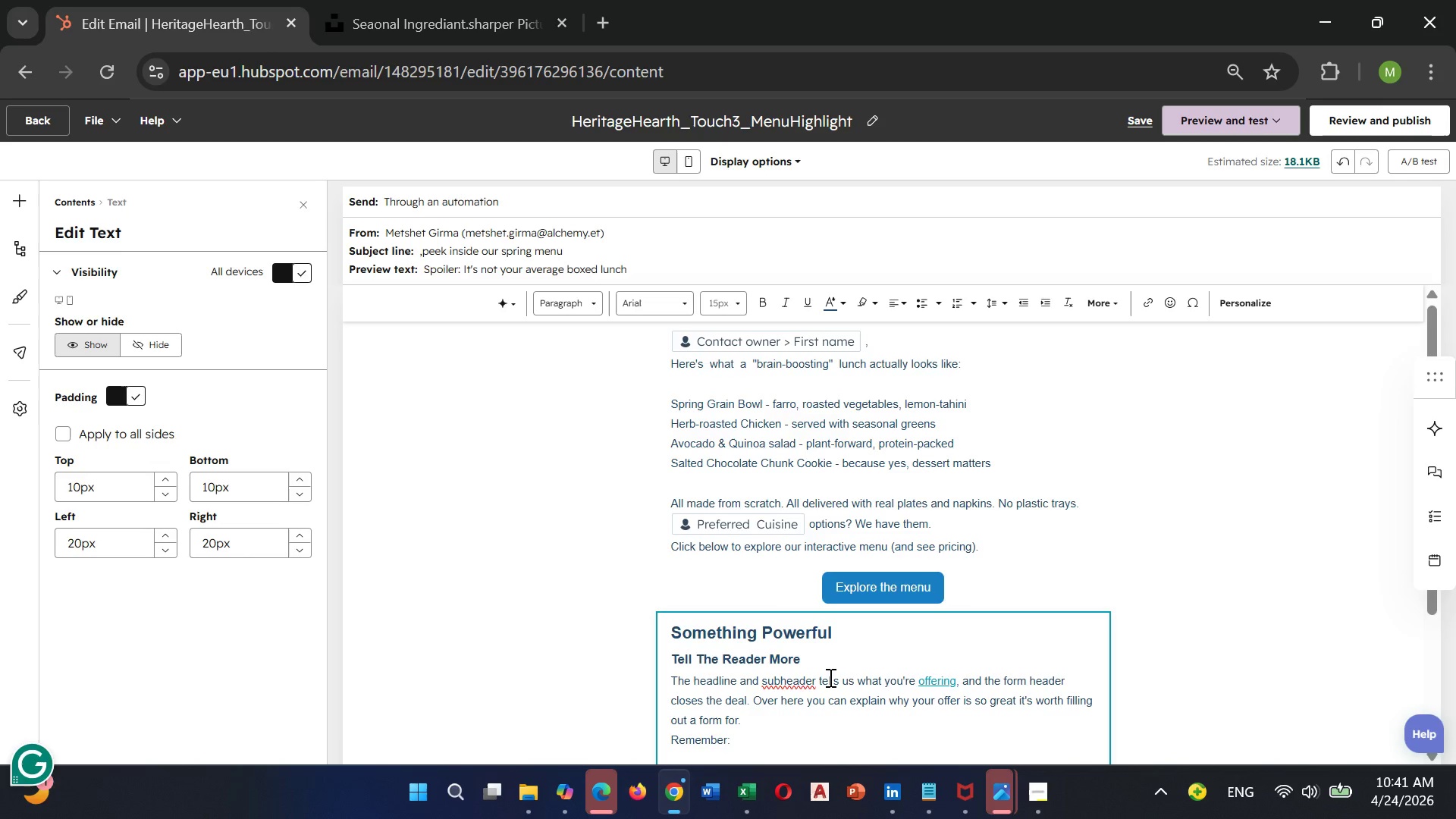 
key(Control+A)
 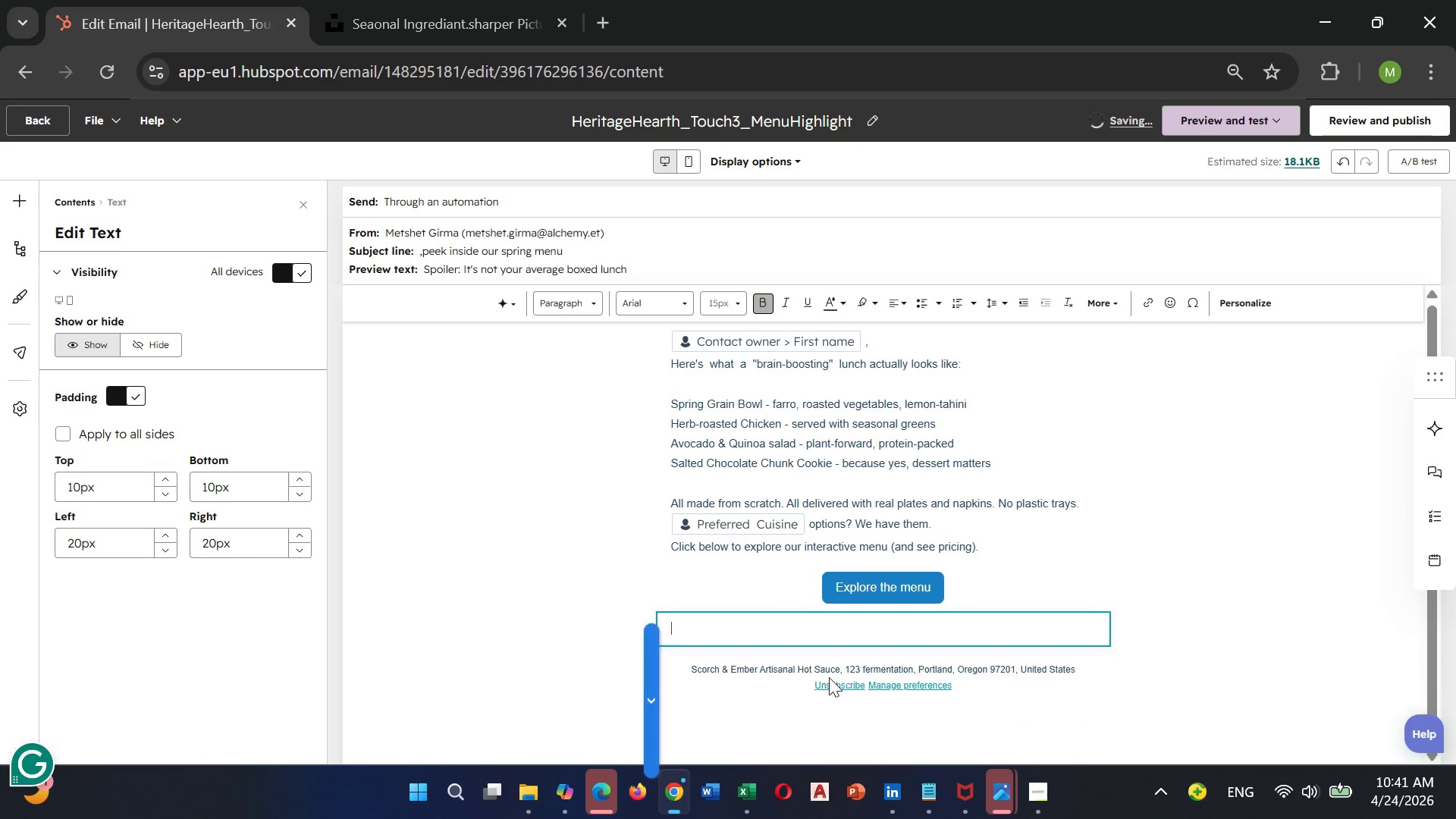 
key(Backspace)
 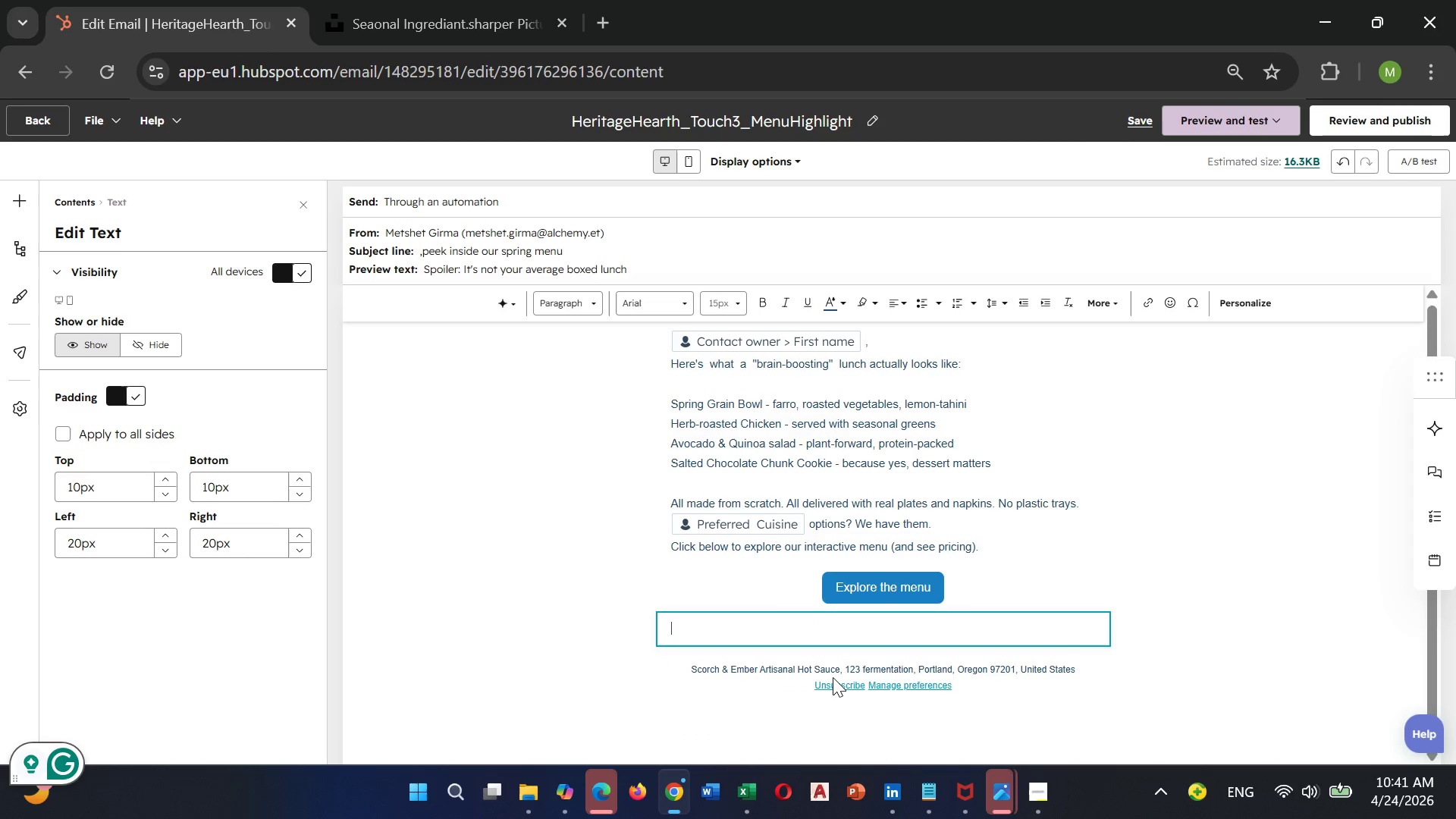 
type(Heritage)
 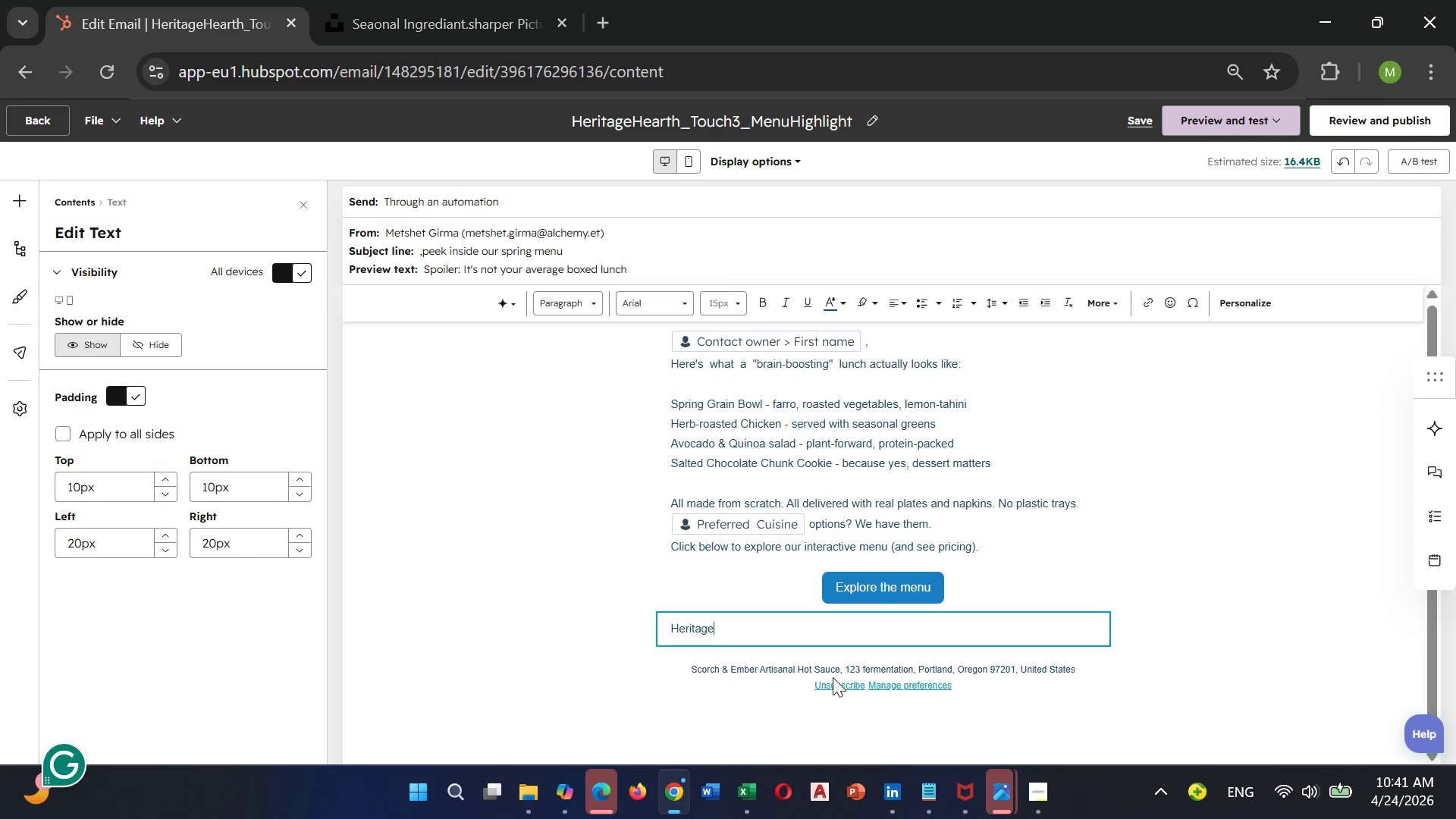 
type( hearth)
 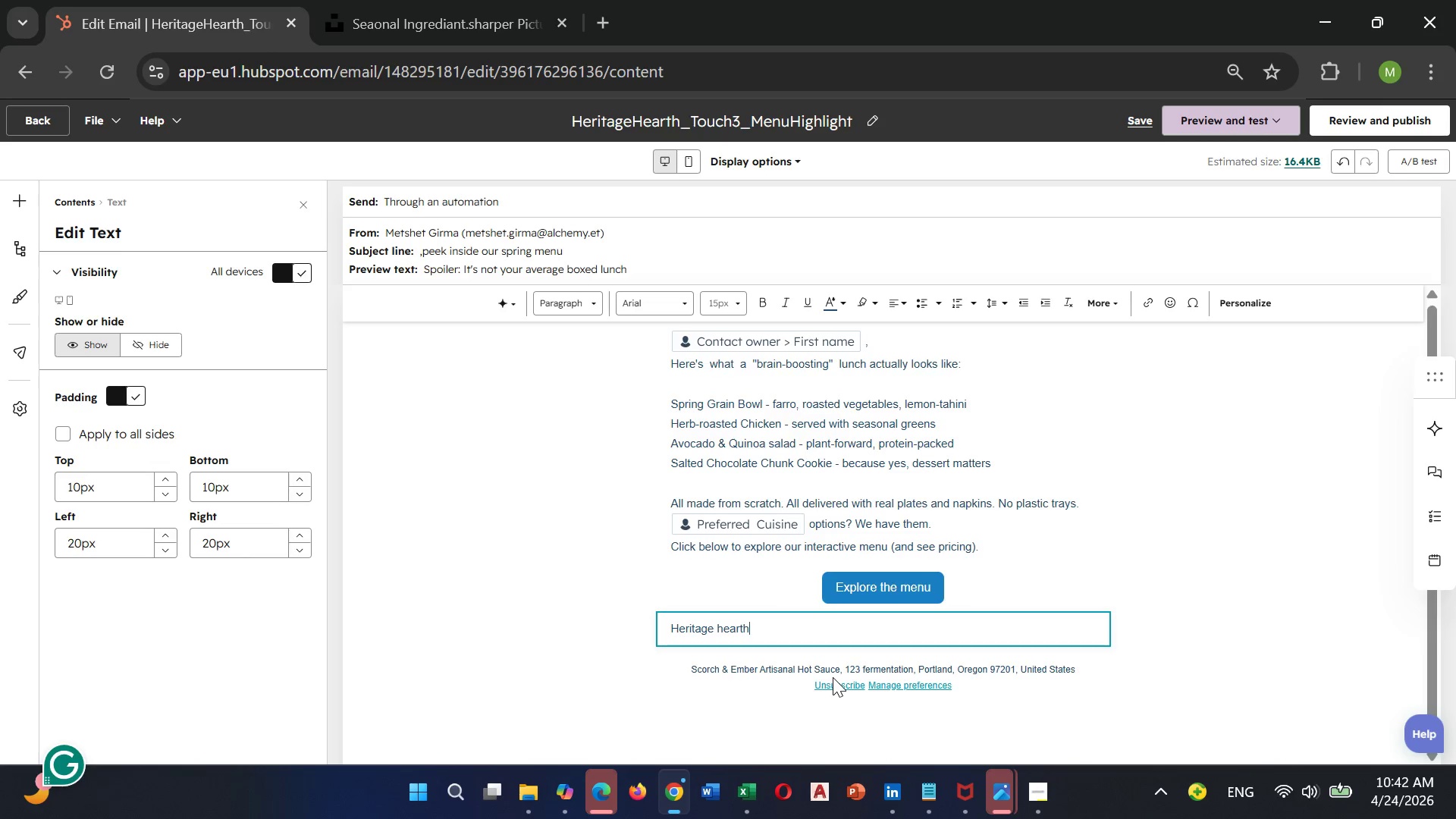 
key(ArrowLeft)
 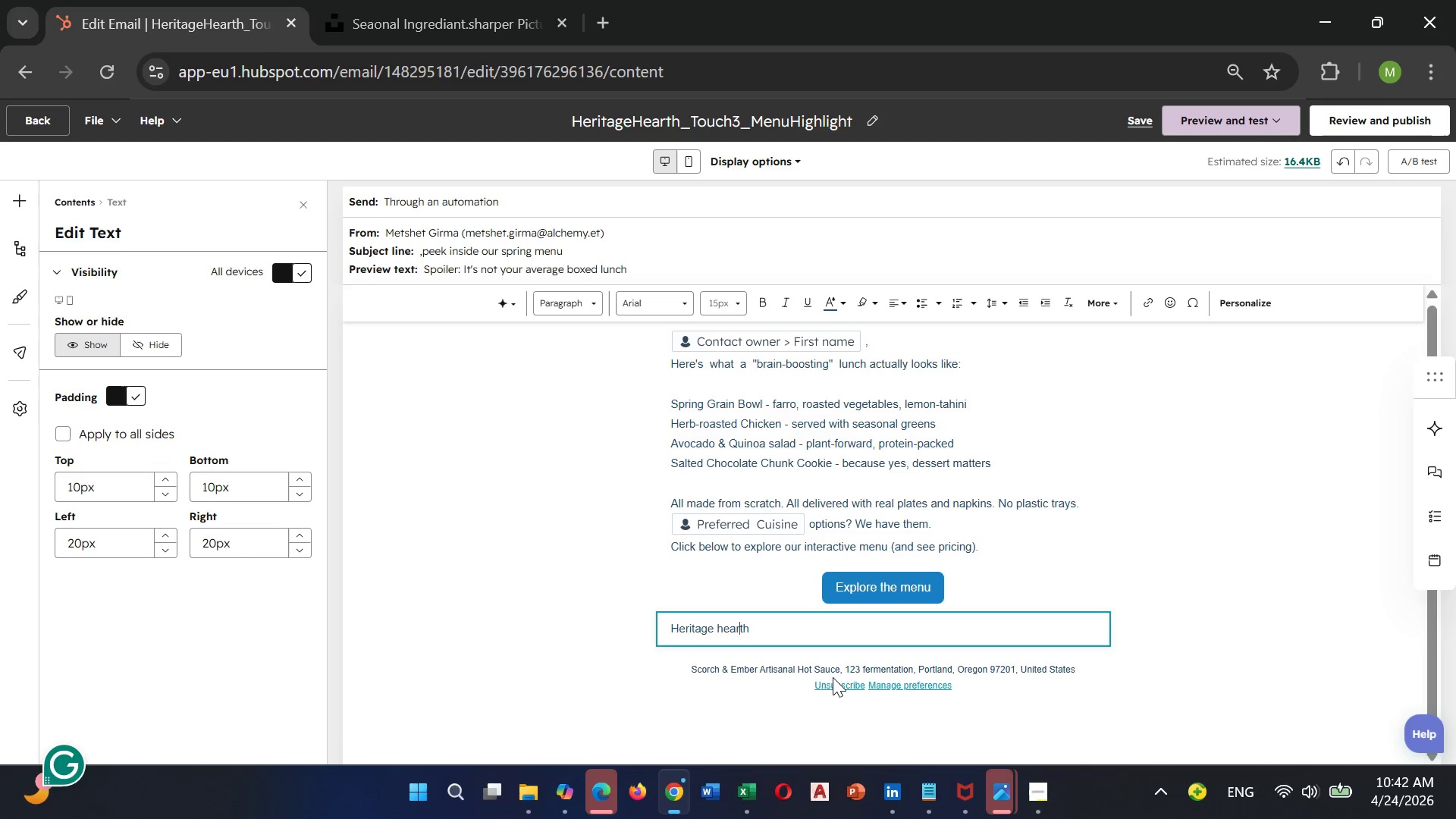 
key(ArrowLeft)
 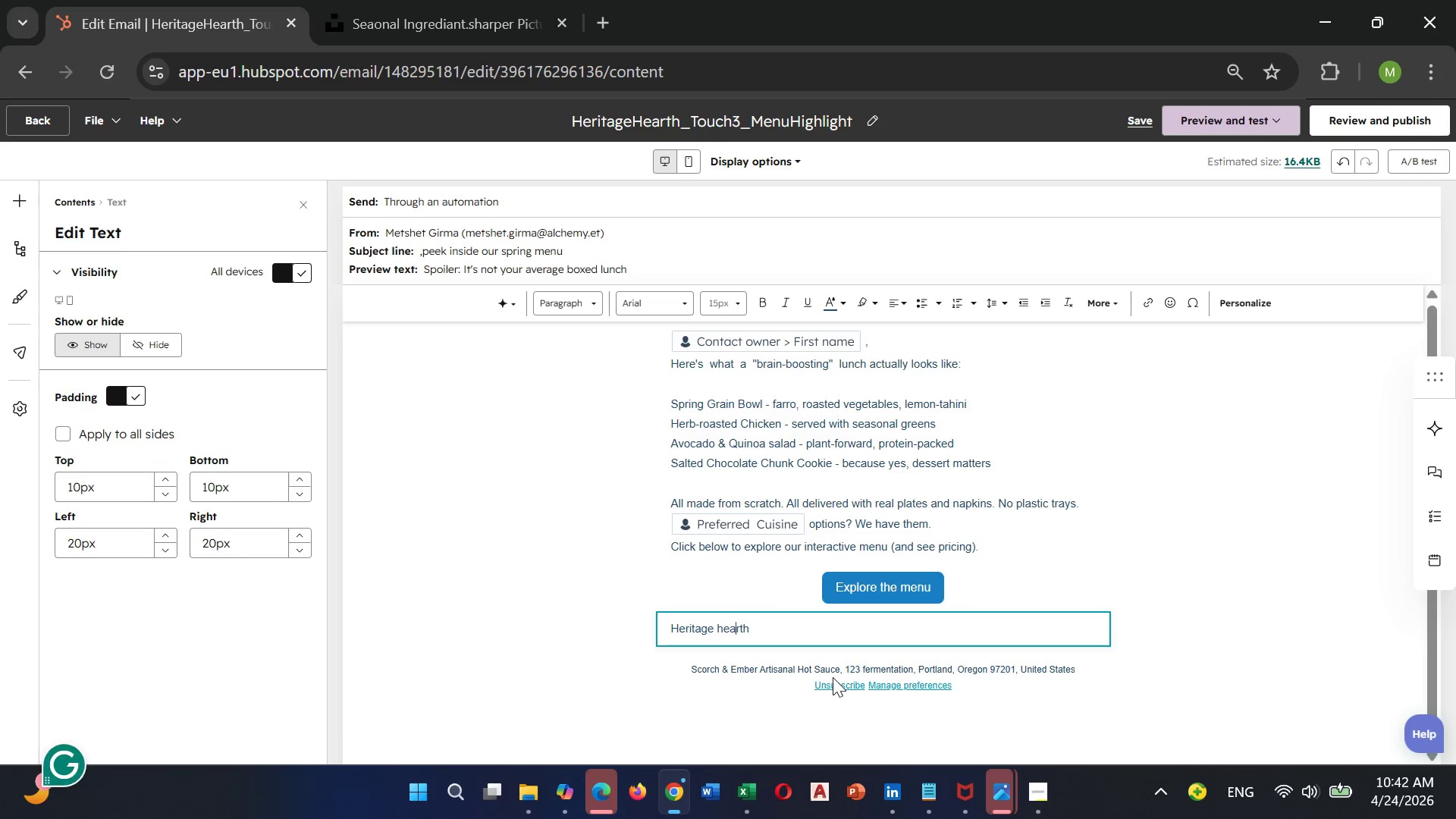 
key(ArrowLeft)
 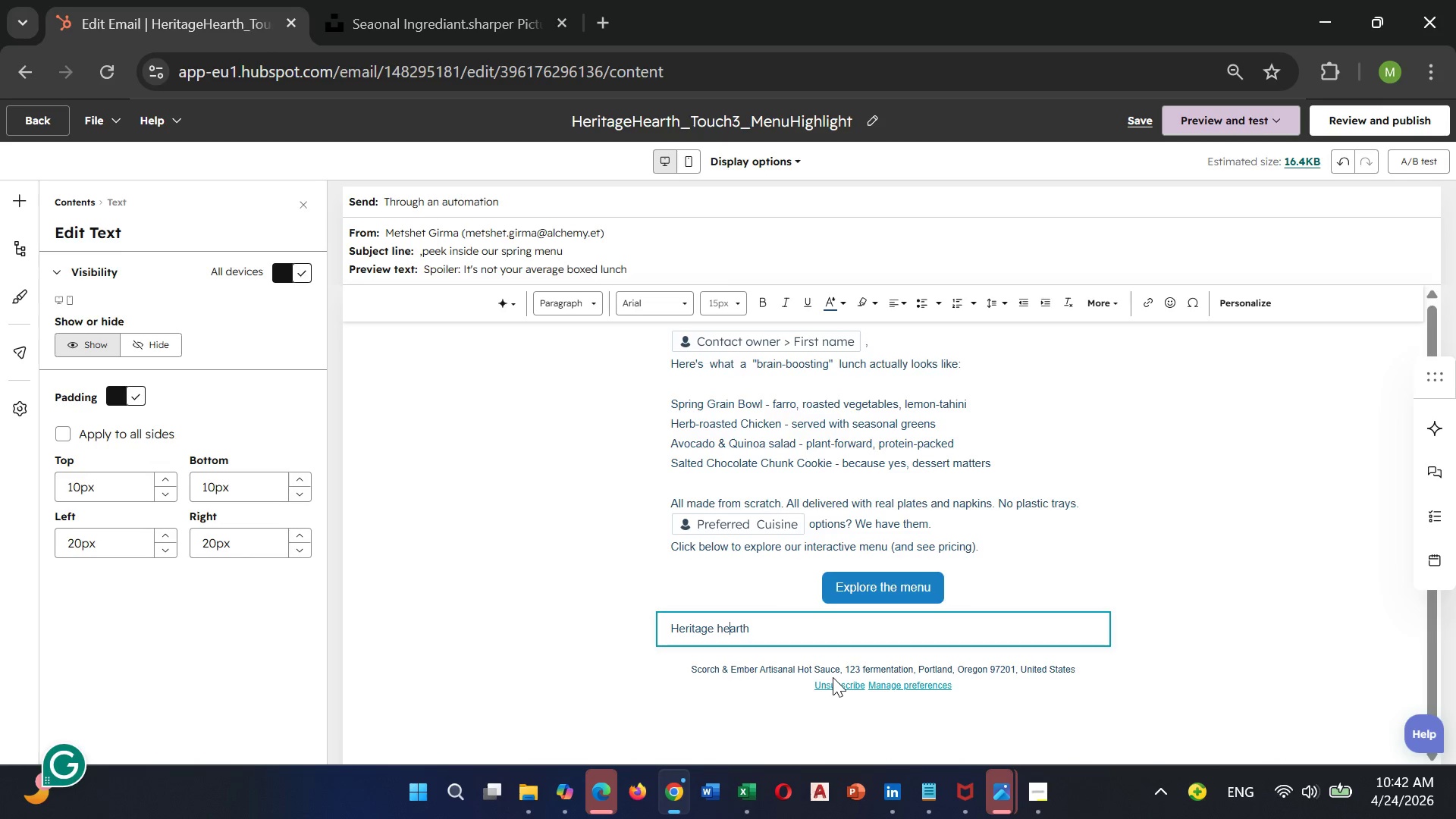 
key(ArrowLeft)
 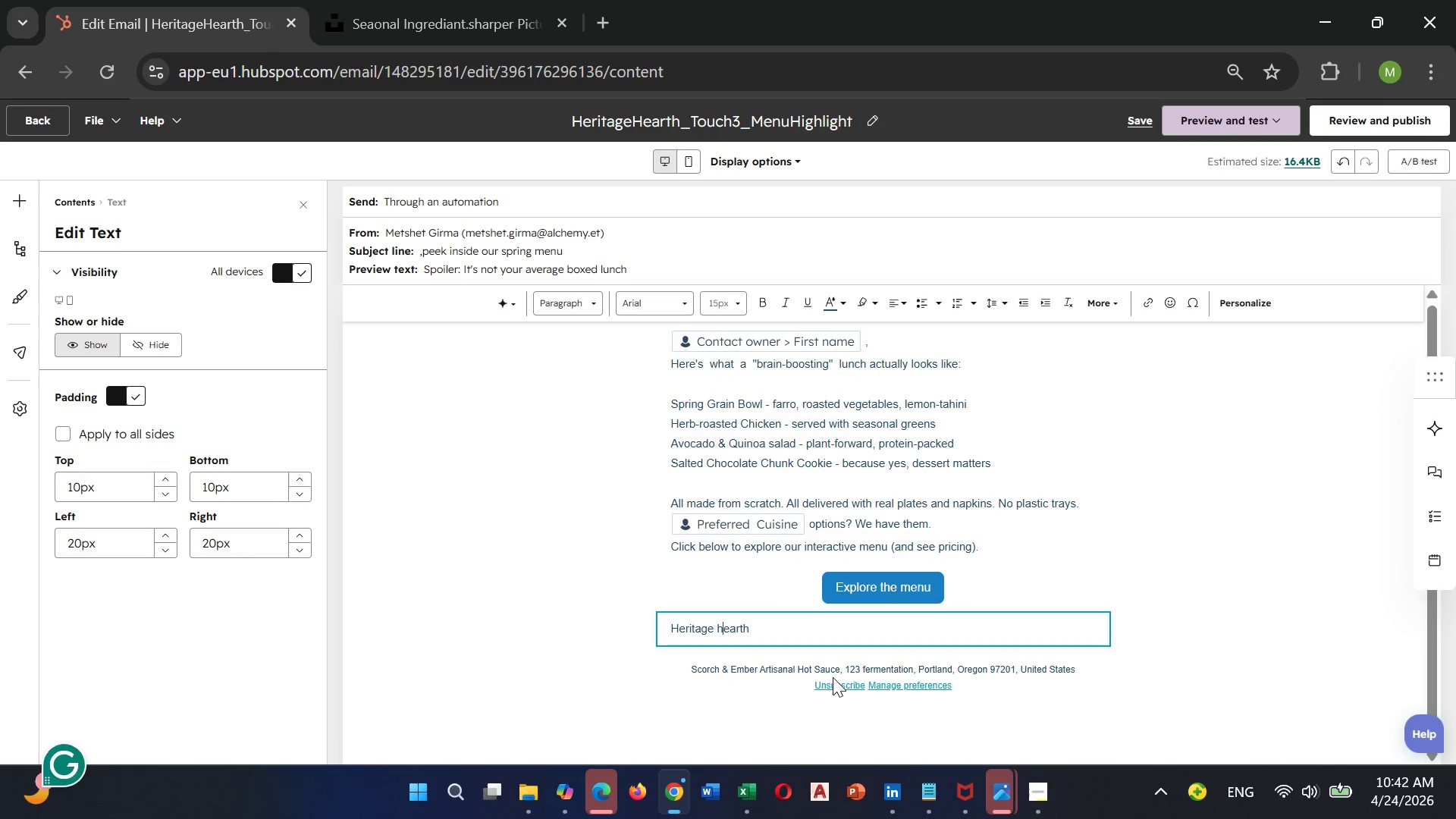 
key(ArrowLeft)
 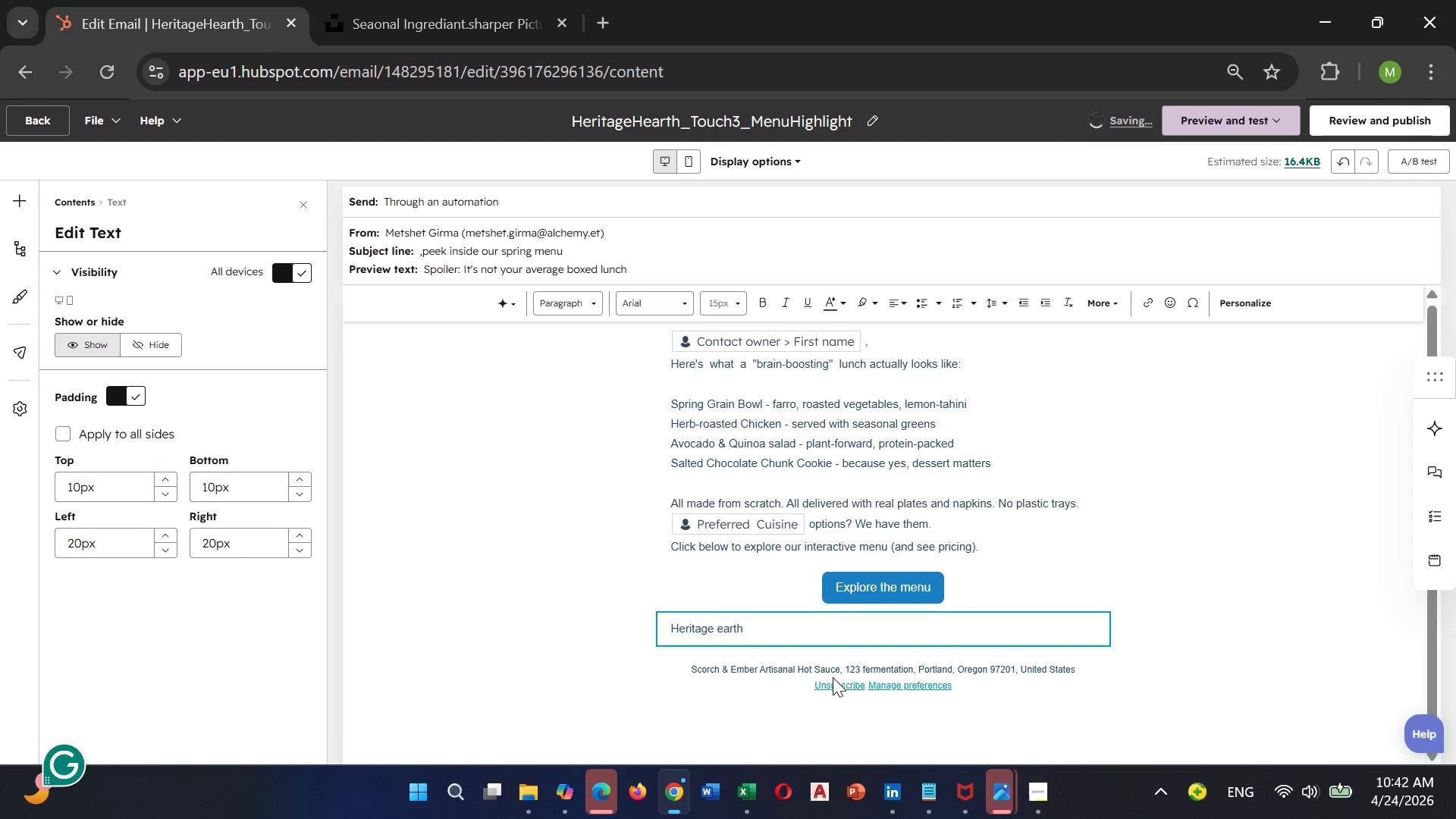 
key(Backspace)
 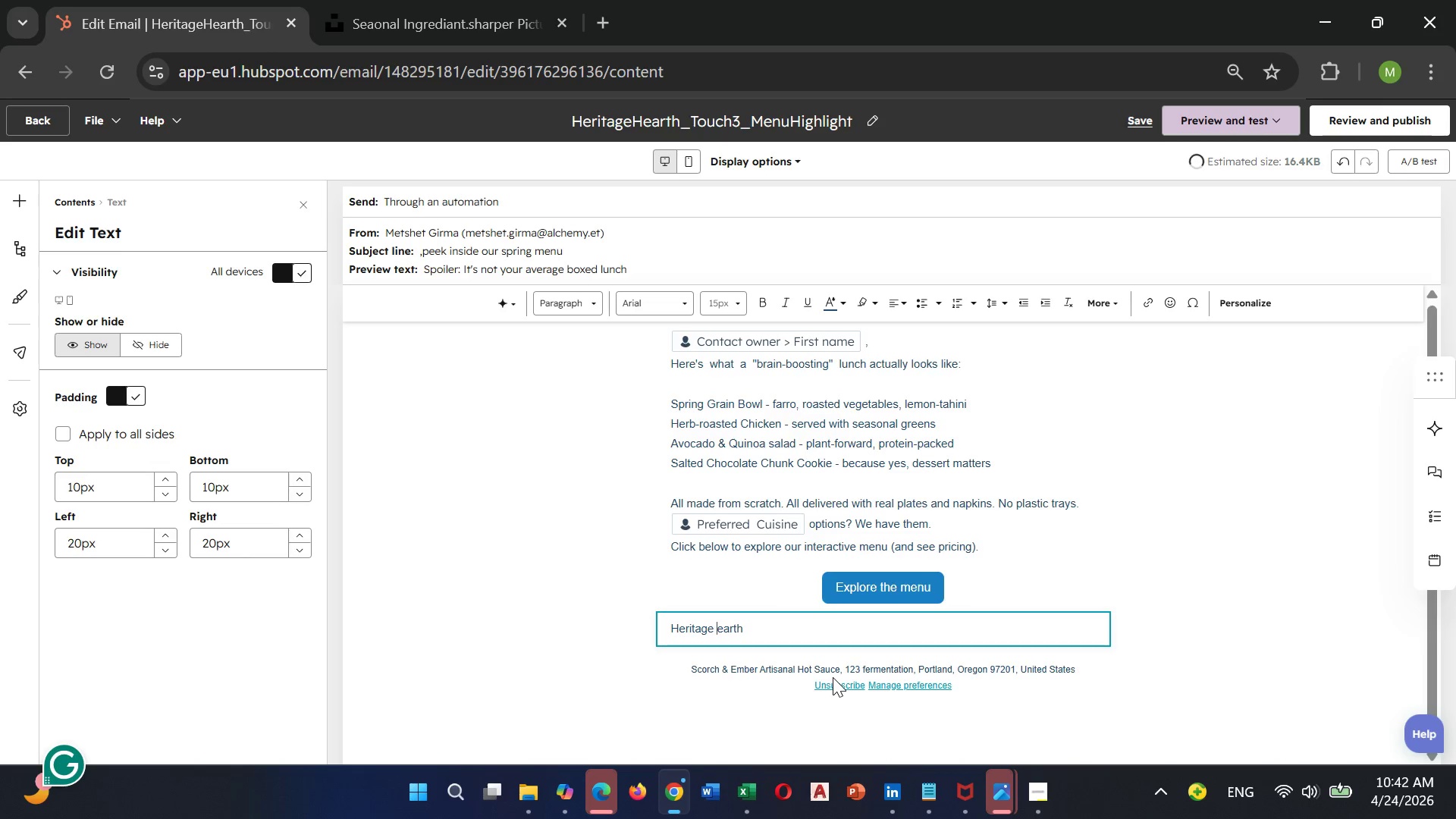 
key(Shift+ShiftLeft)
 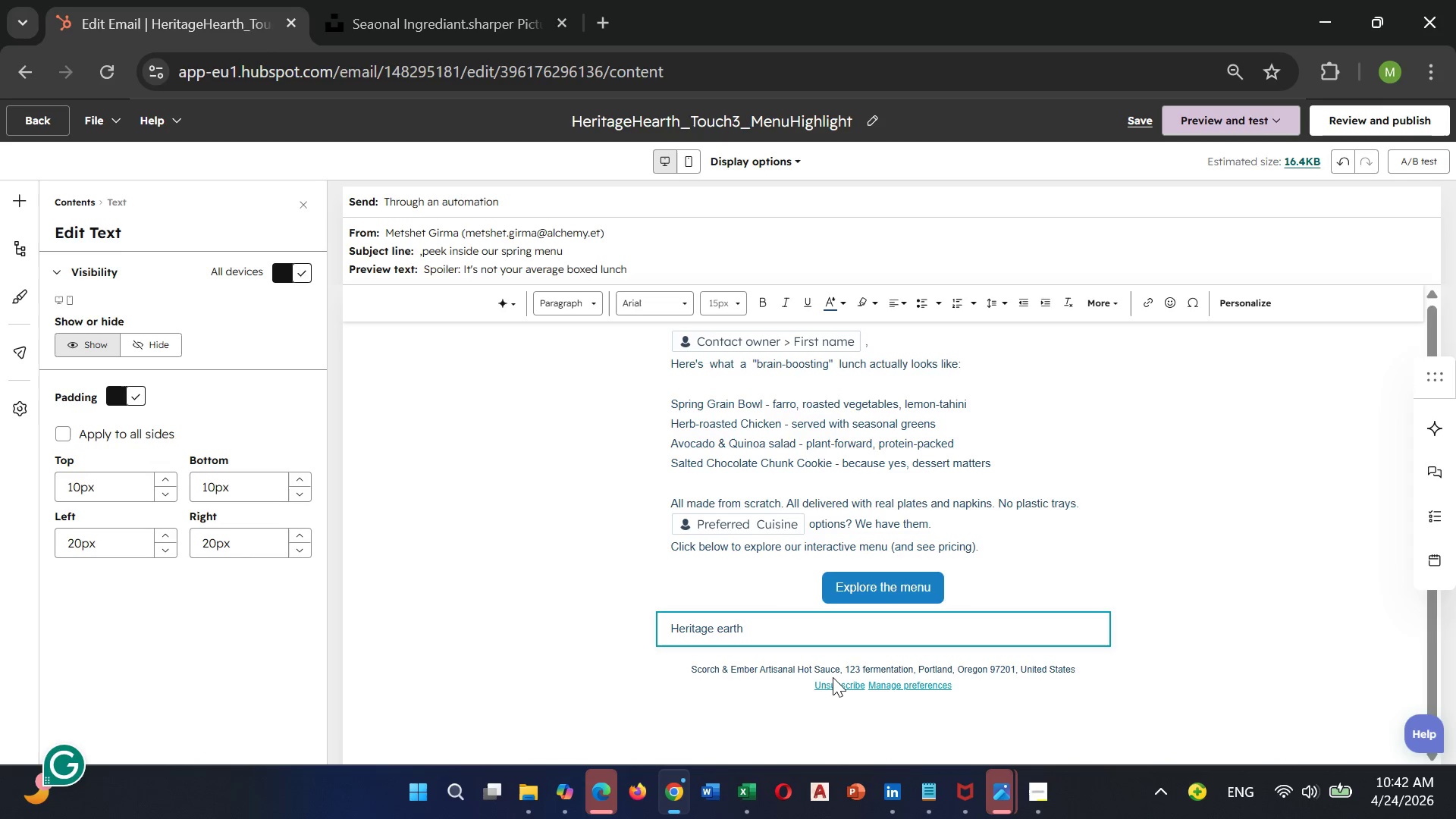 
key(Shift+H)
 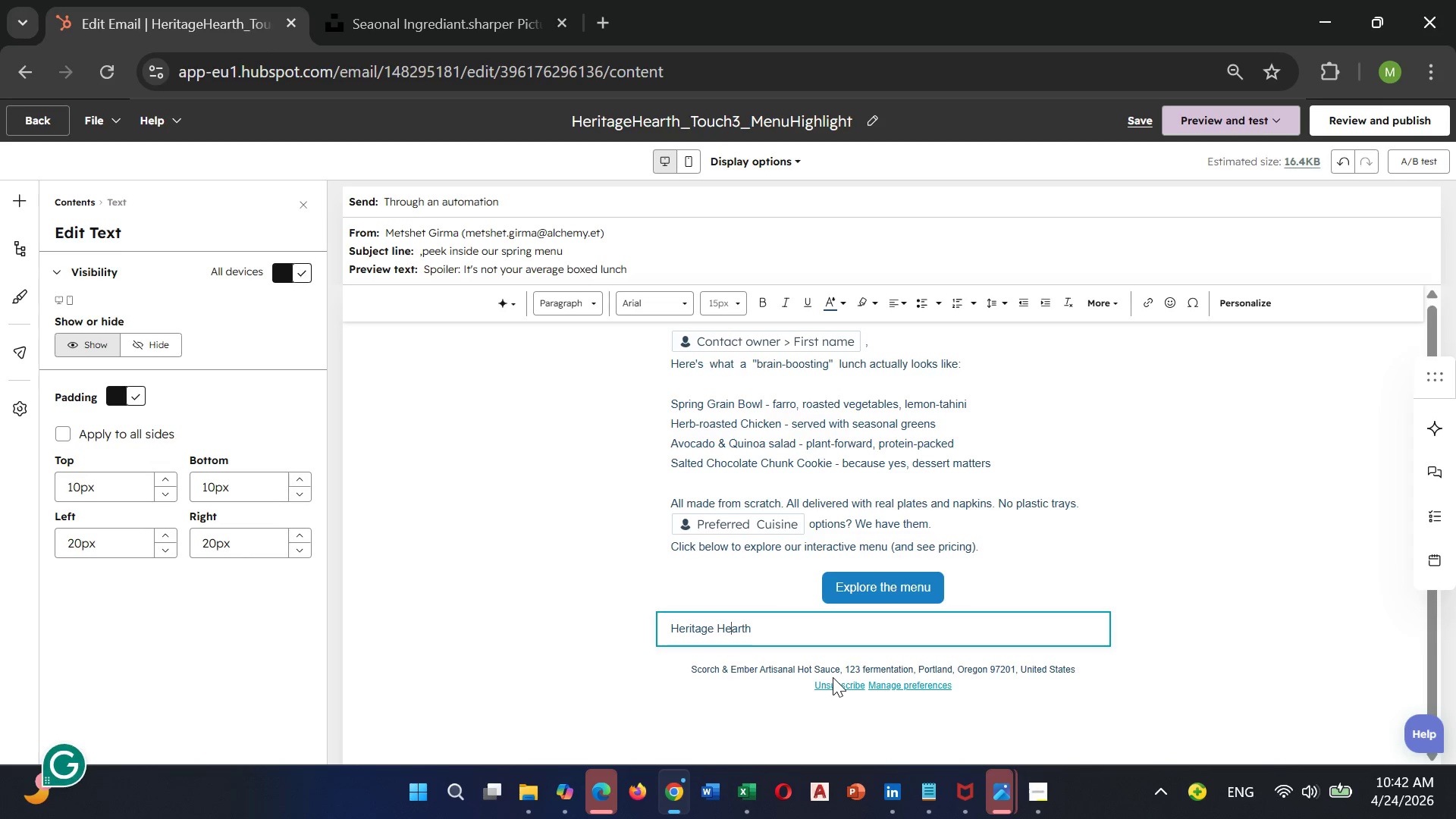 
key(ArrowRight)
 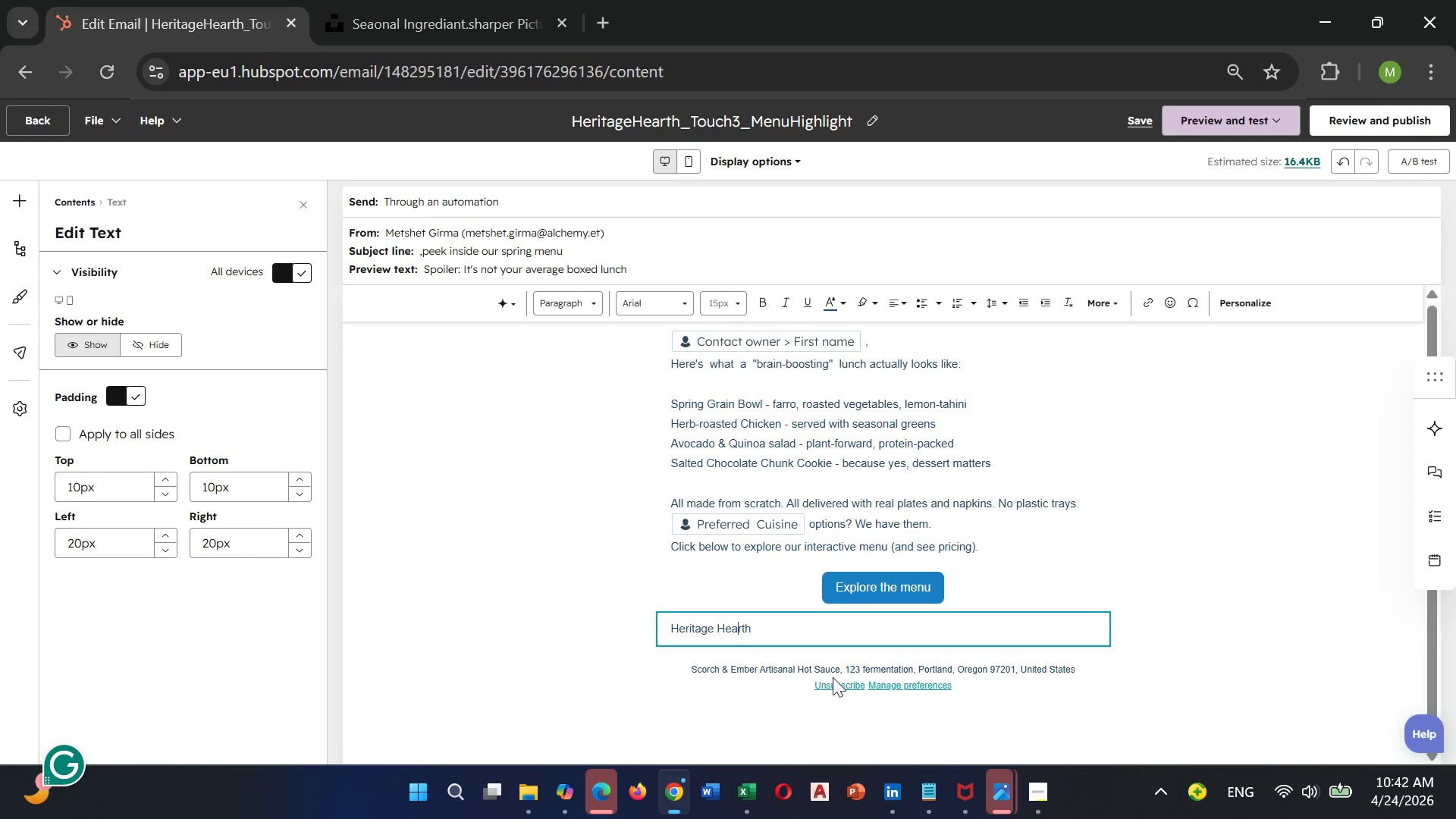 
key(ArrowRight)
 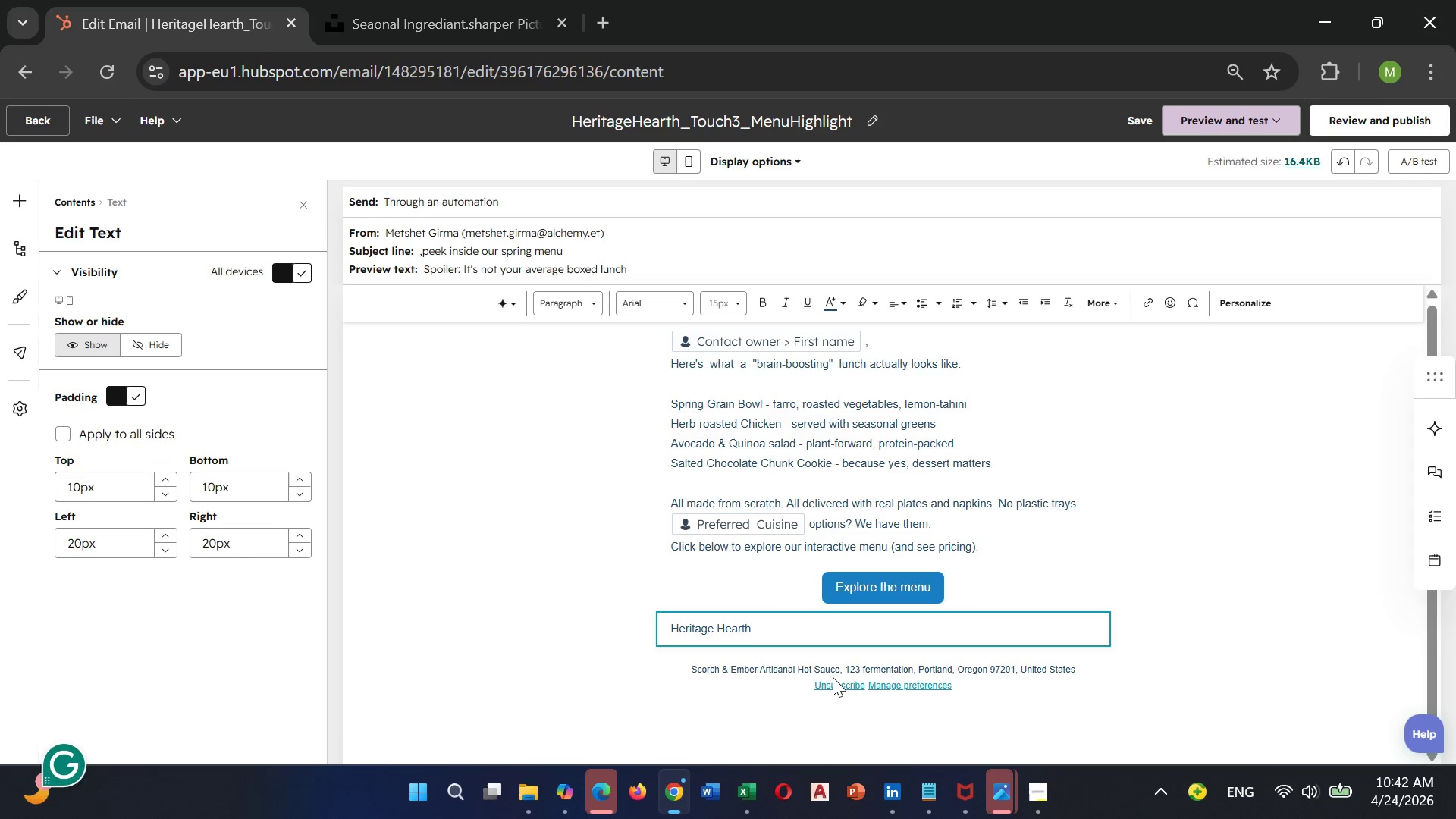 
key(ArrowRight)
 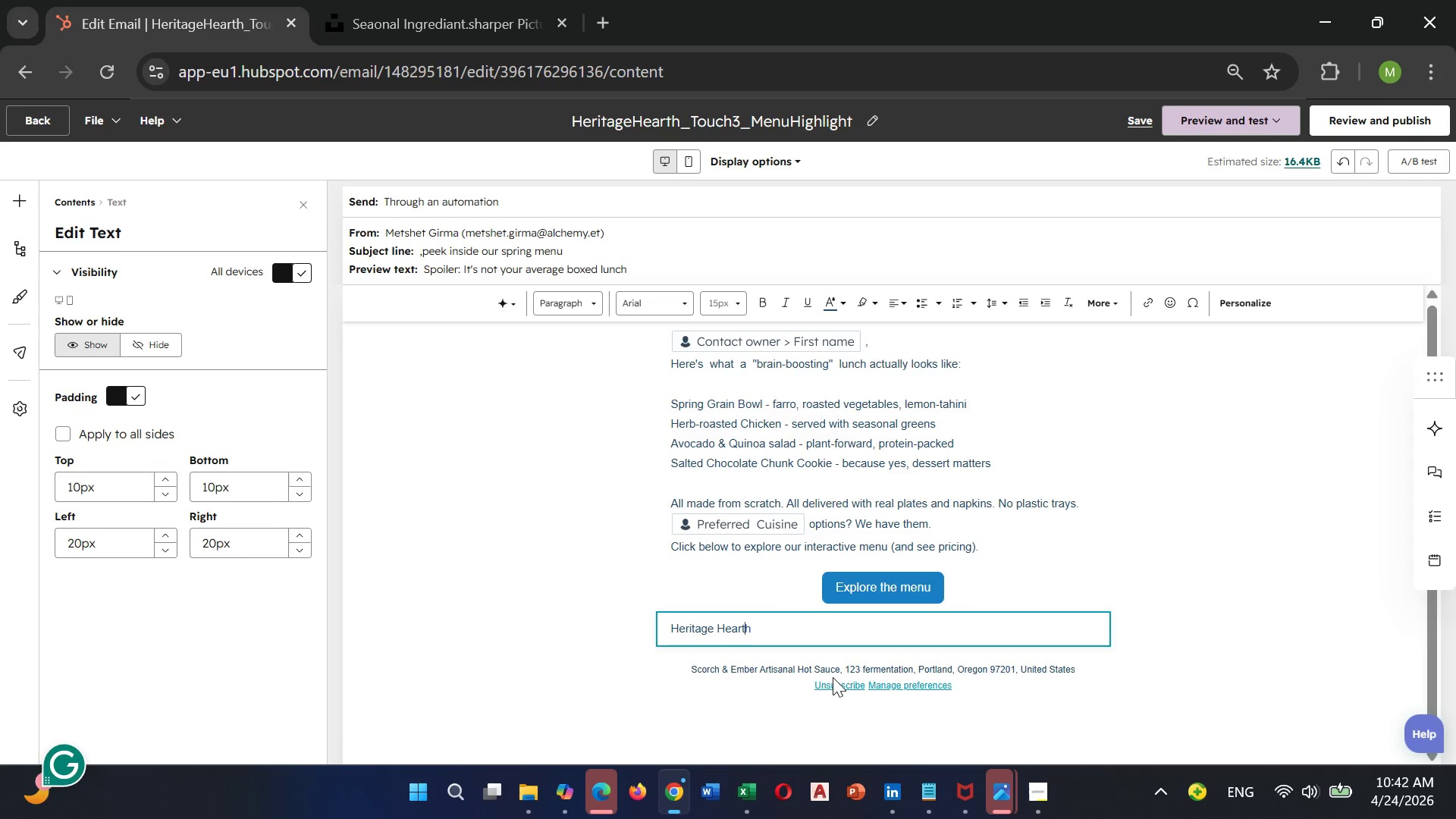 
key(ArrowRight)
 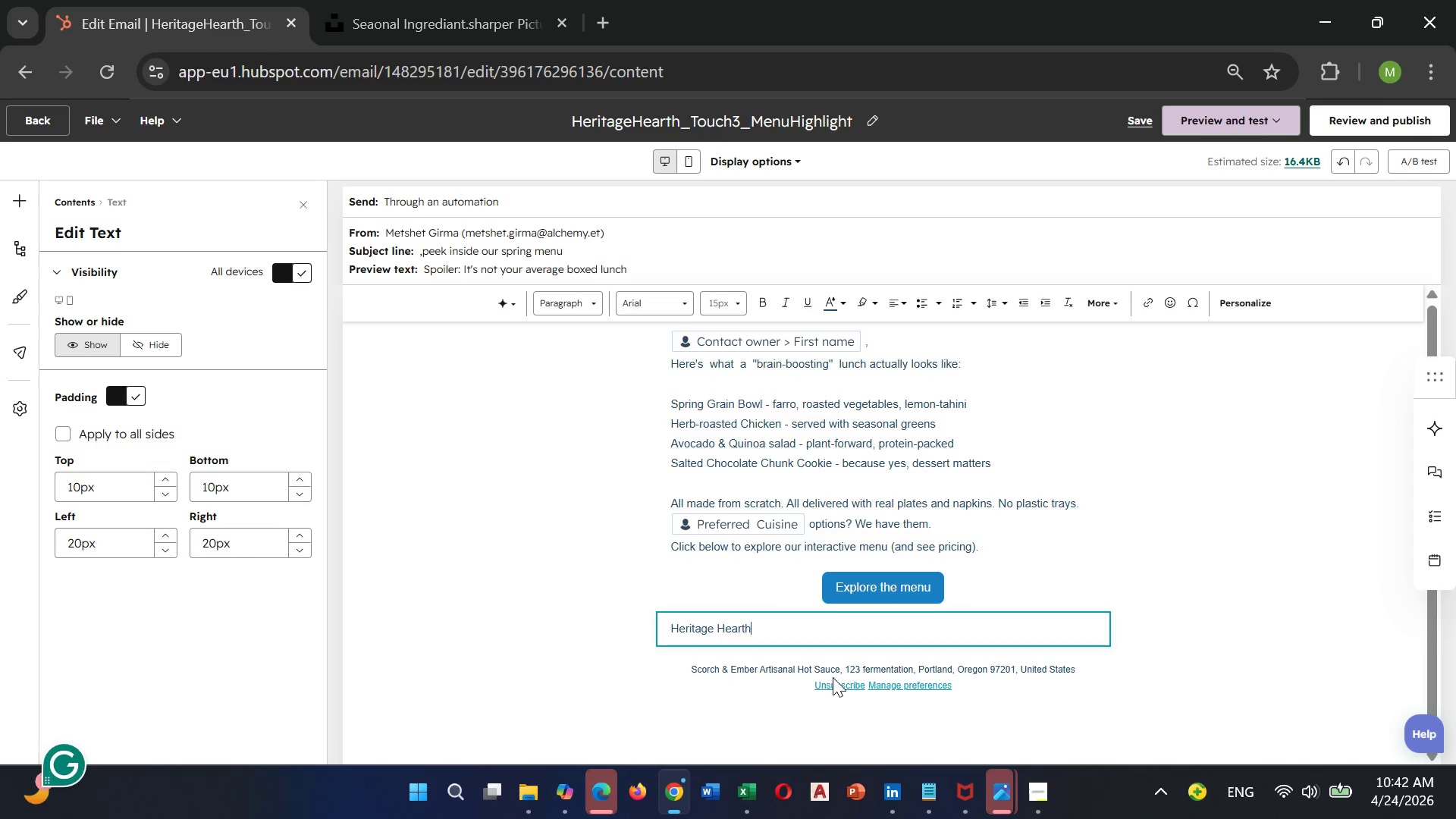 
key(ArrowRight)
 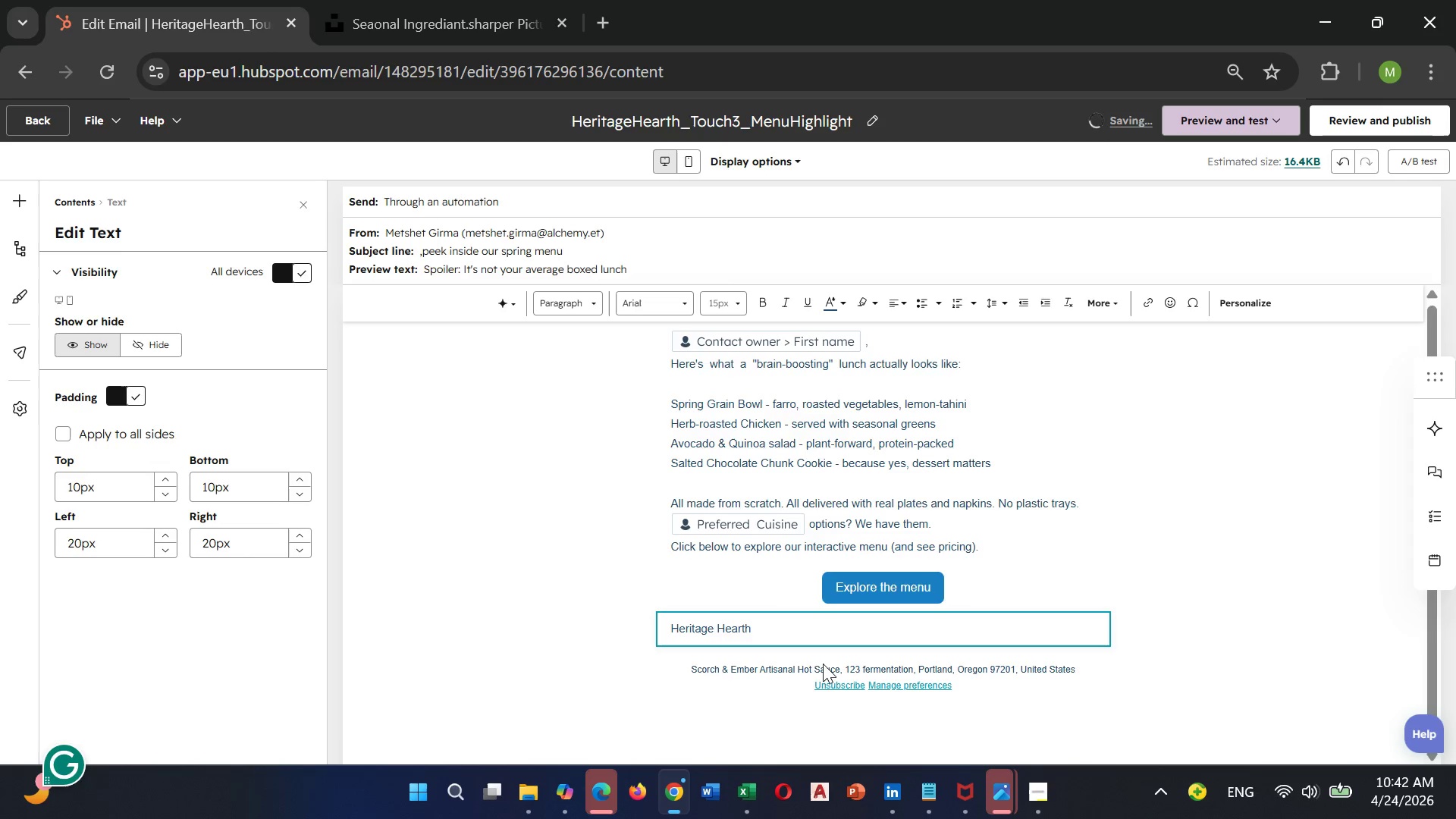 
type( Bistro | Seasonal)
 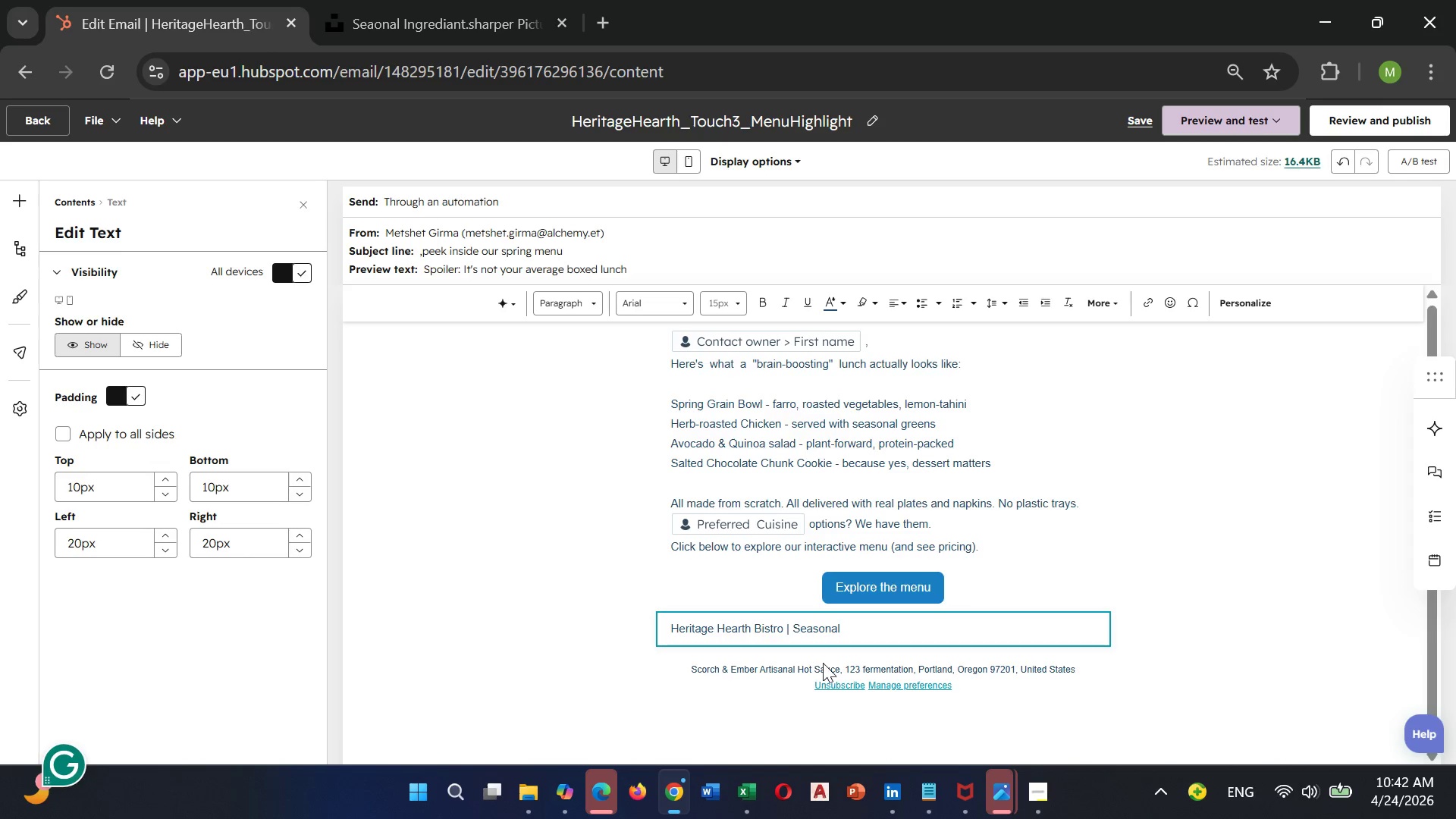 
type(. local )
key(Backspace)
type(.)
 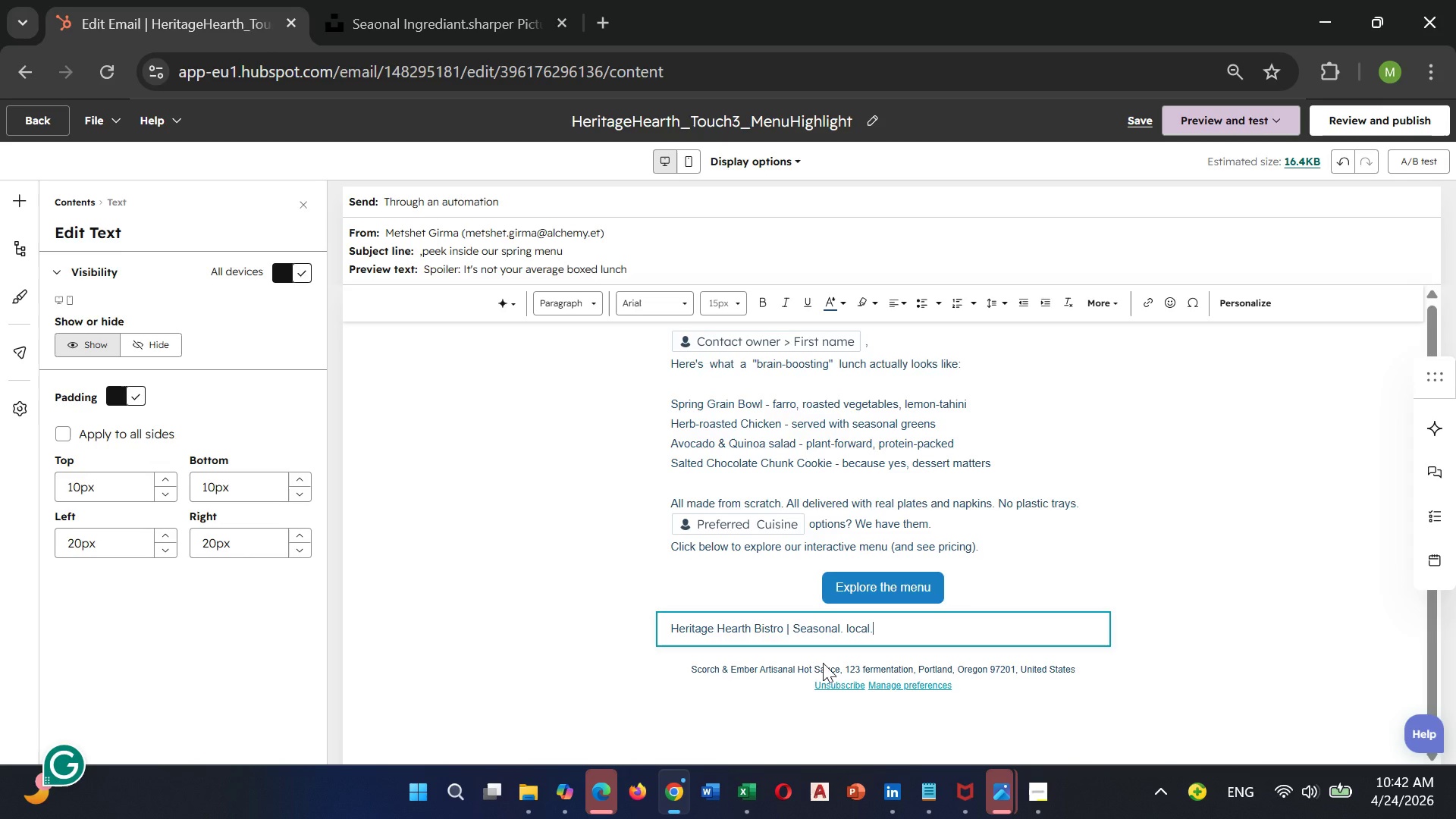 
type(Remarkable.)
 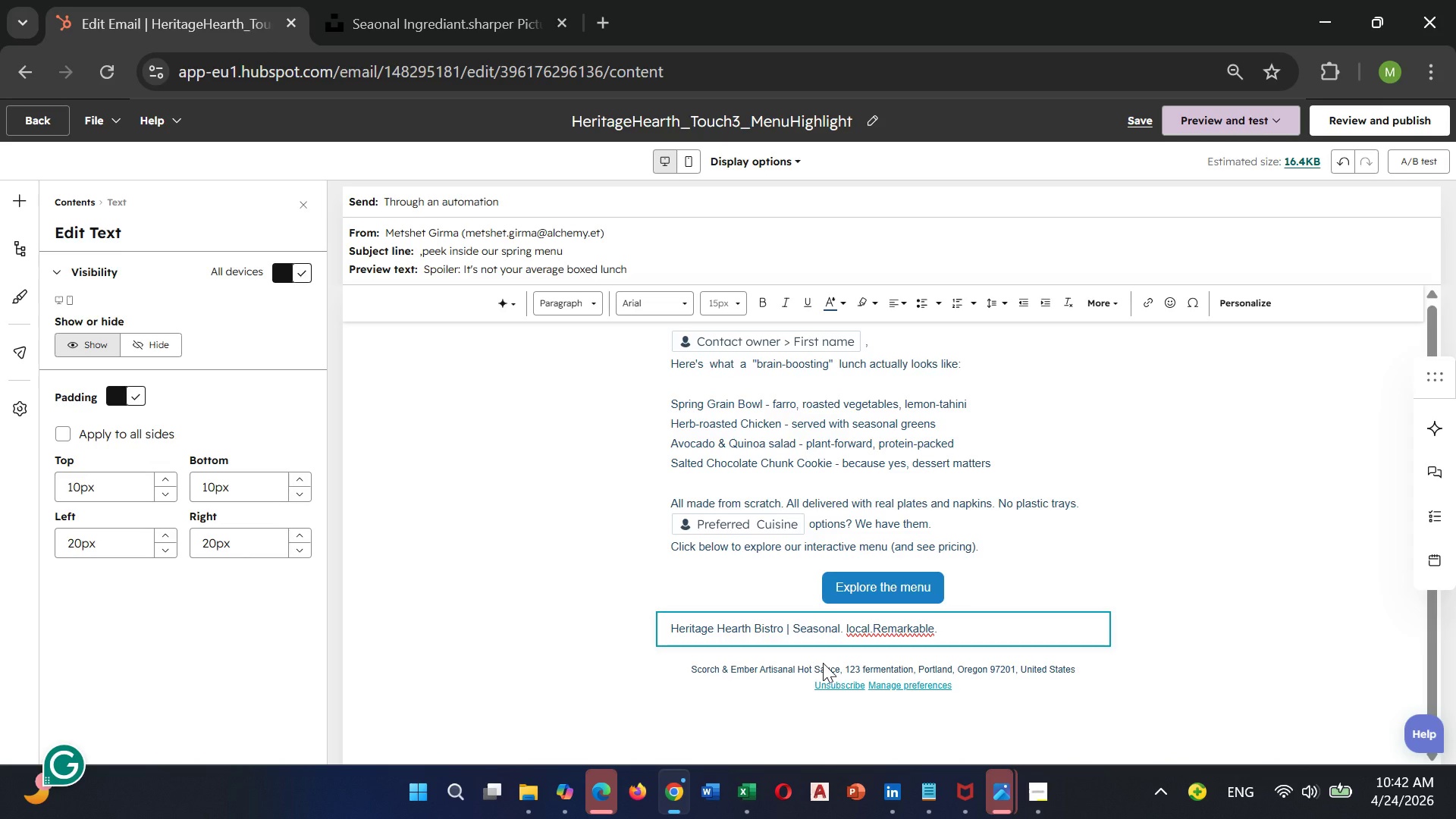 
key(Enter)
 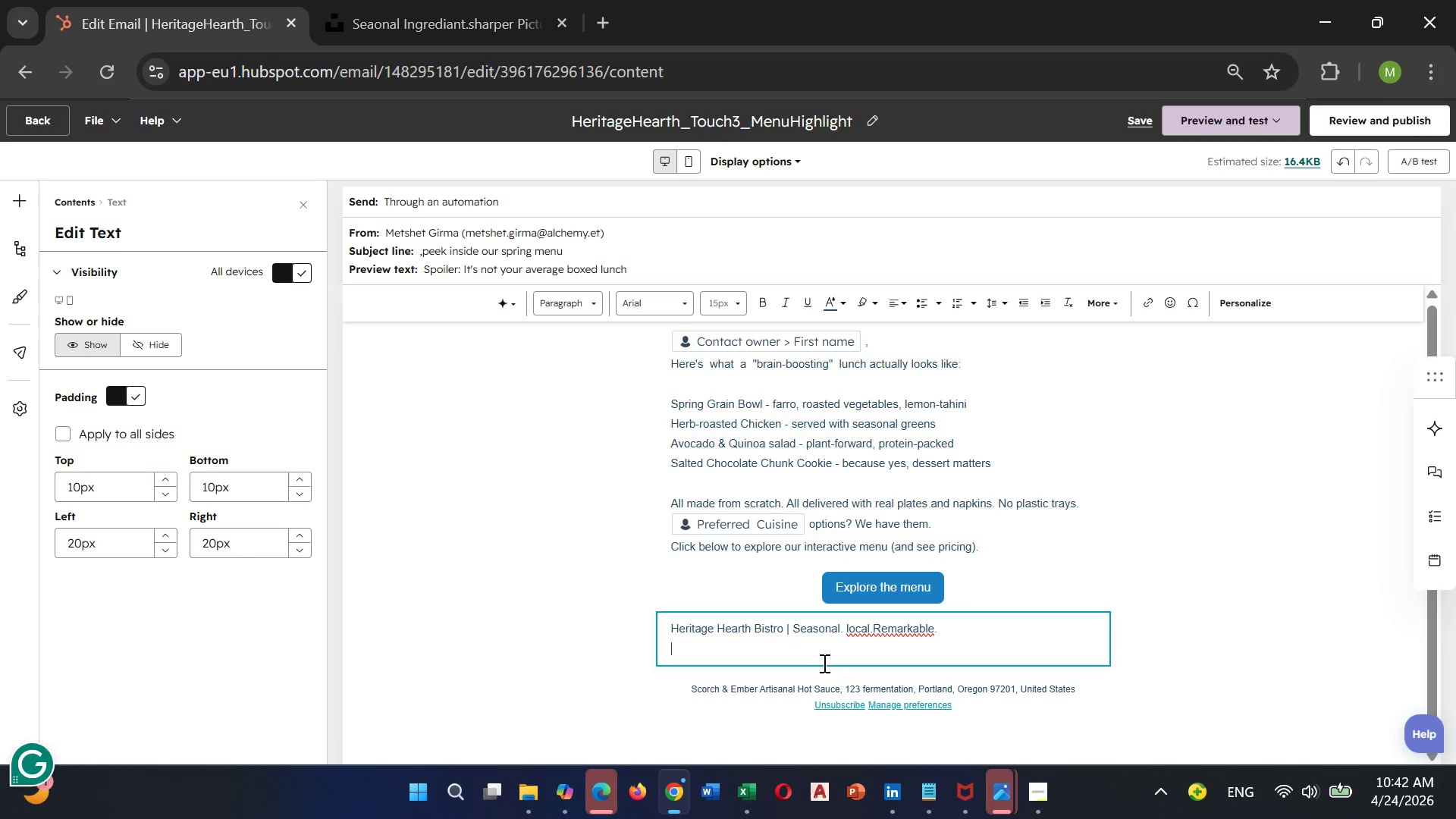 
type(Explore our fi)
key(Backspace)
type(ull menu online)
 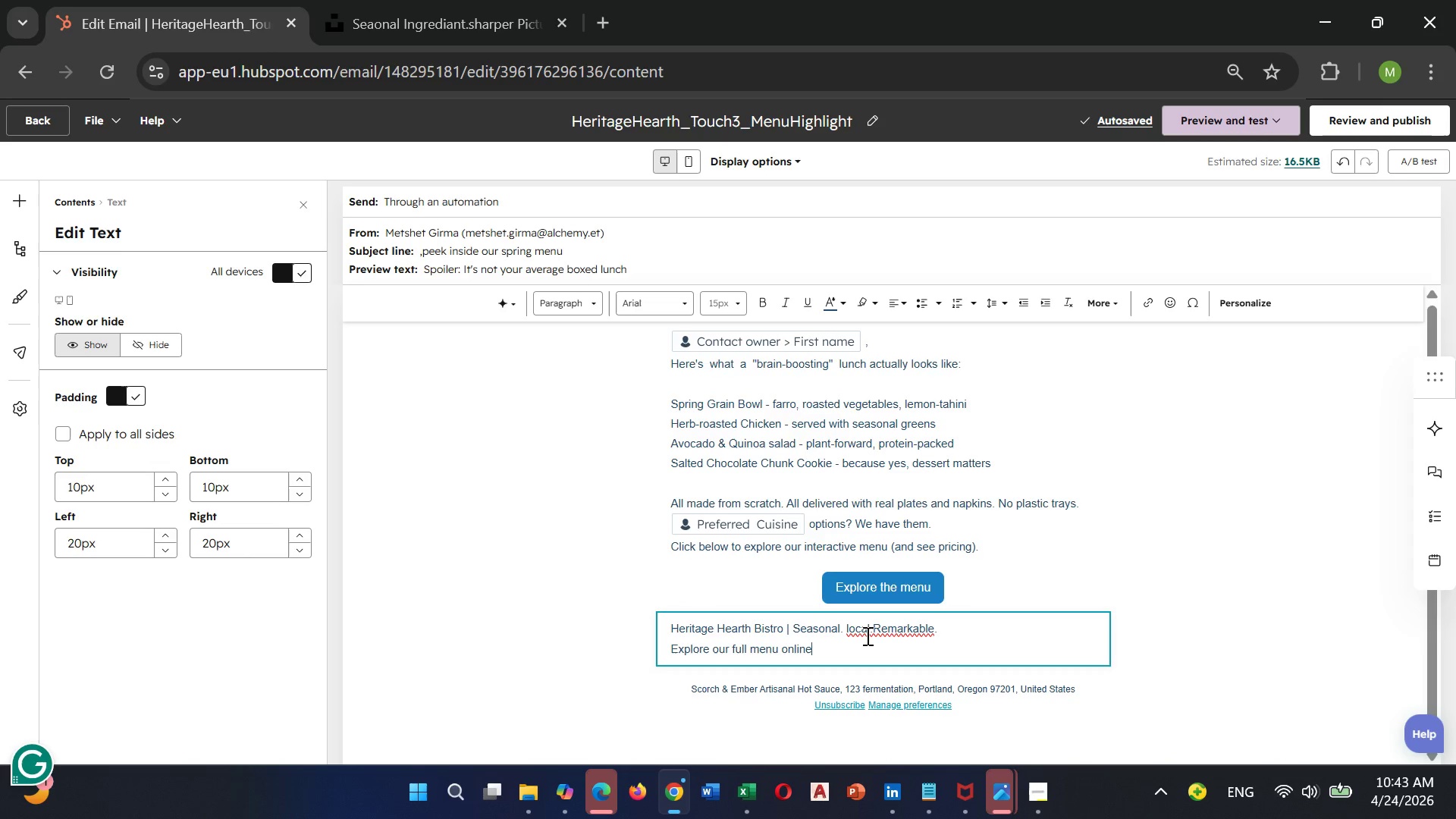 
wait(15.36)
 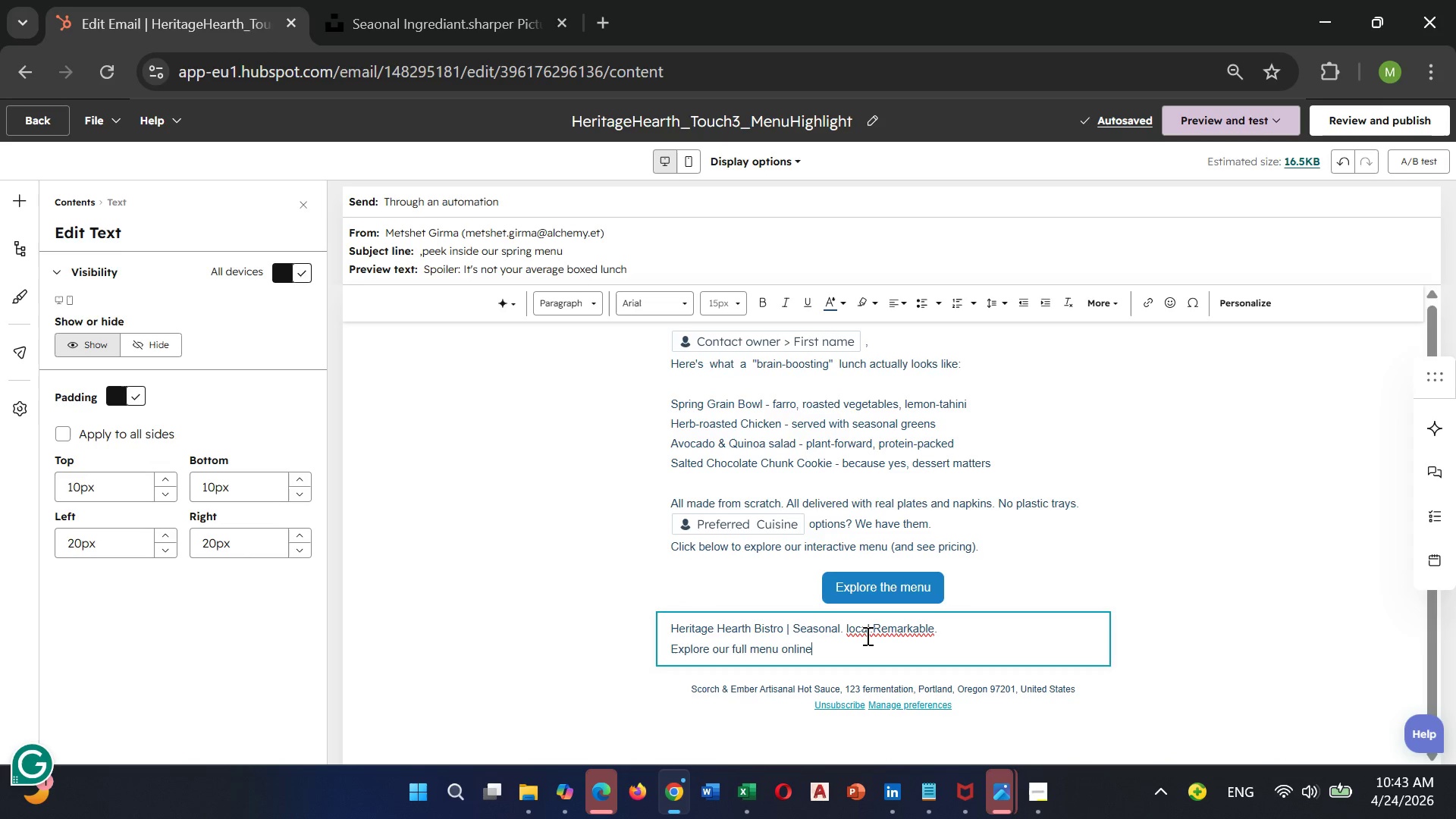 
left_click([895, 629])
 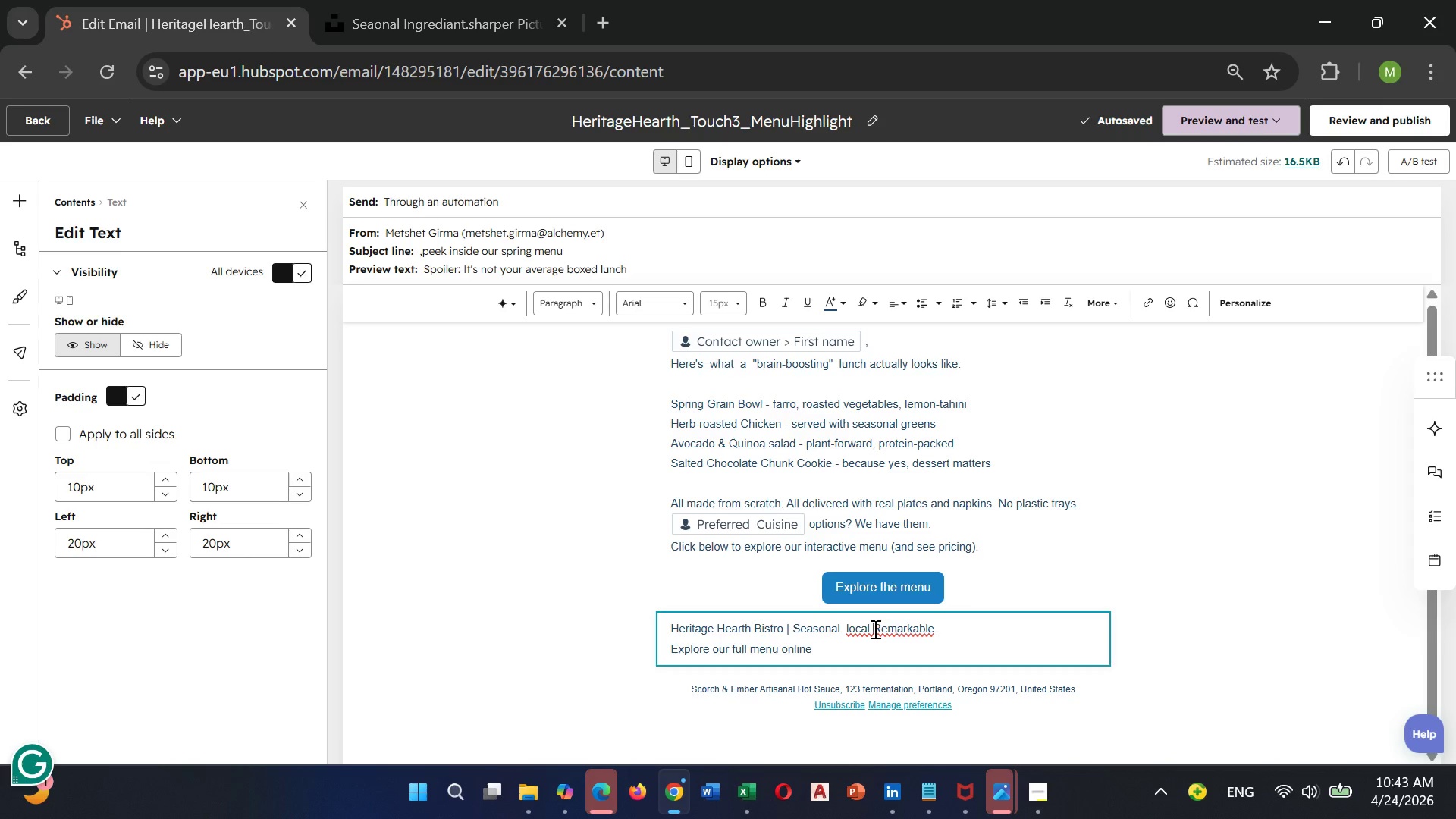 
left_click([874, 629])
 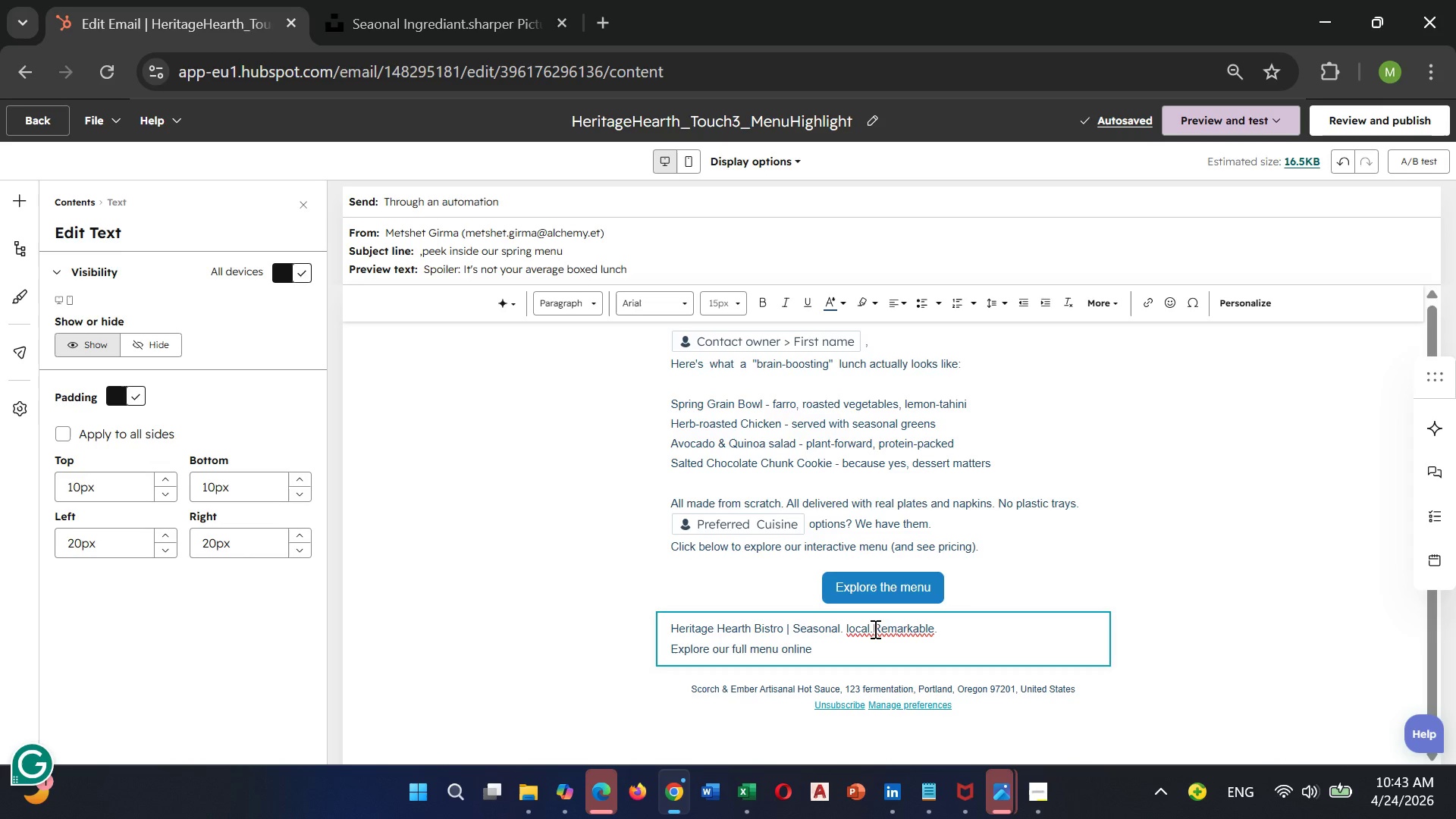 
key(Backspace)
 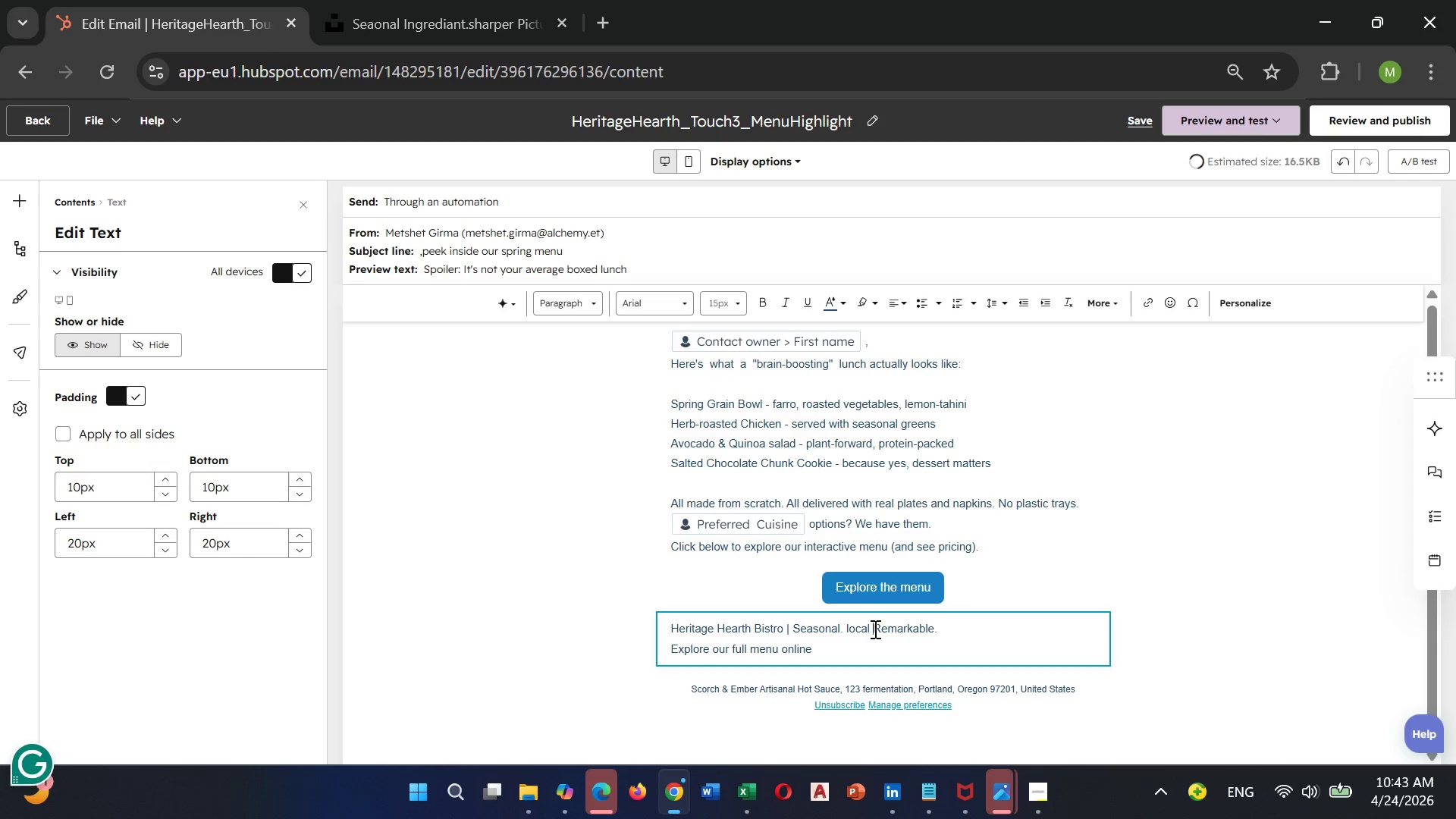 
key(Space)
 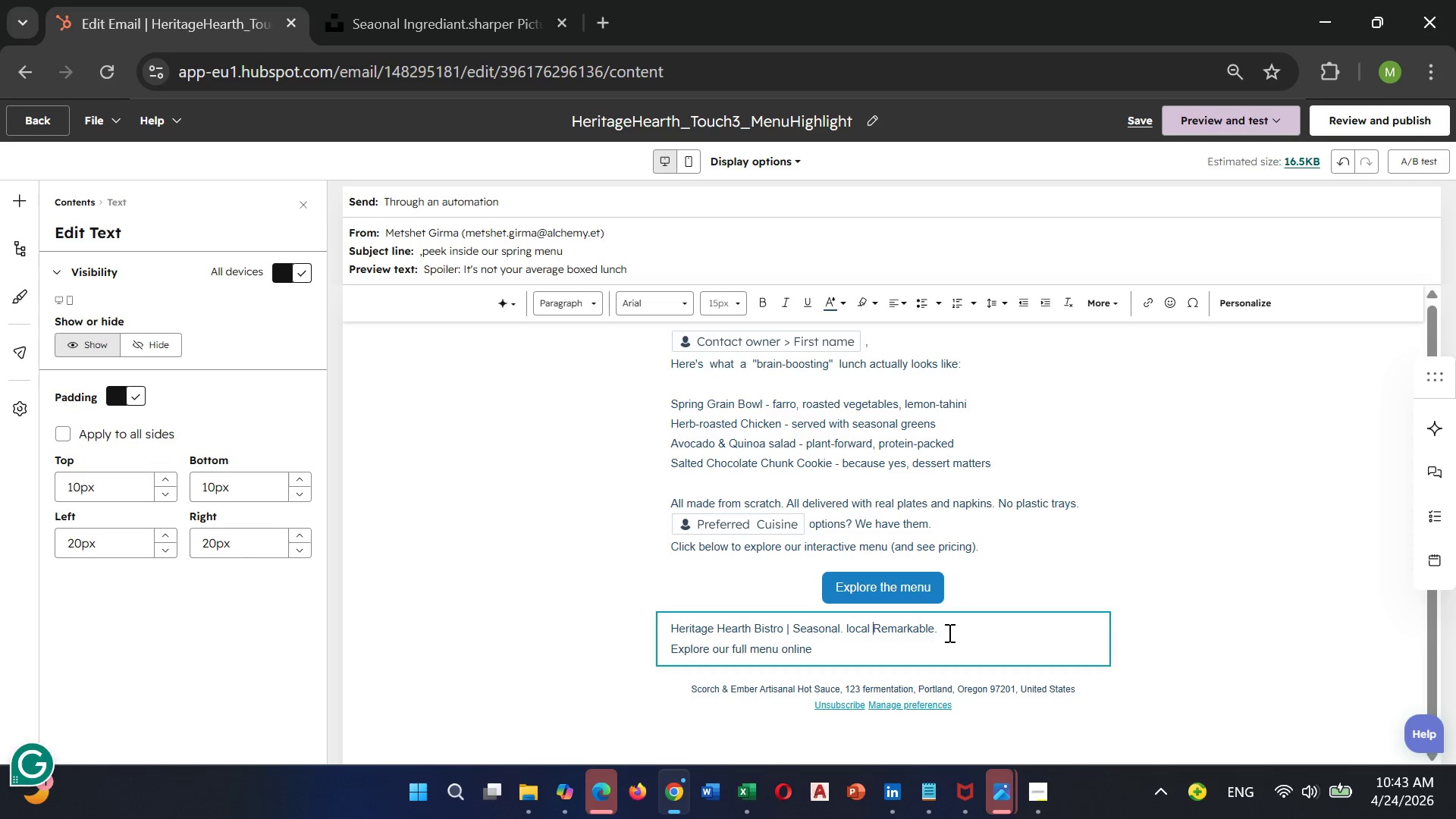 
left_click([948, 632])
 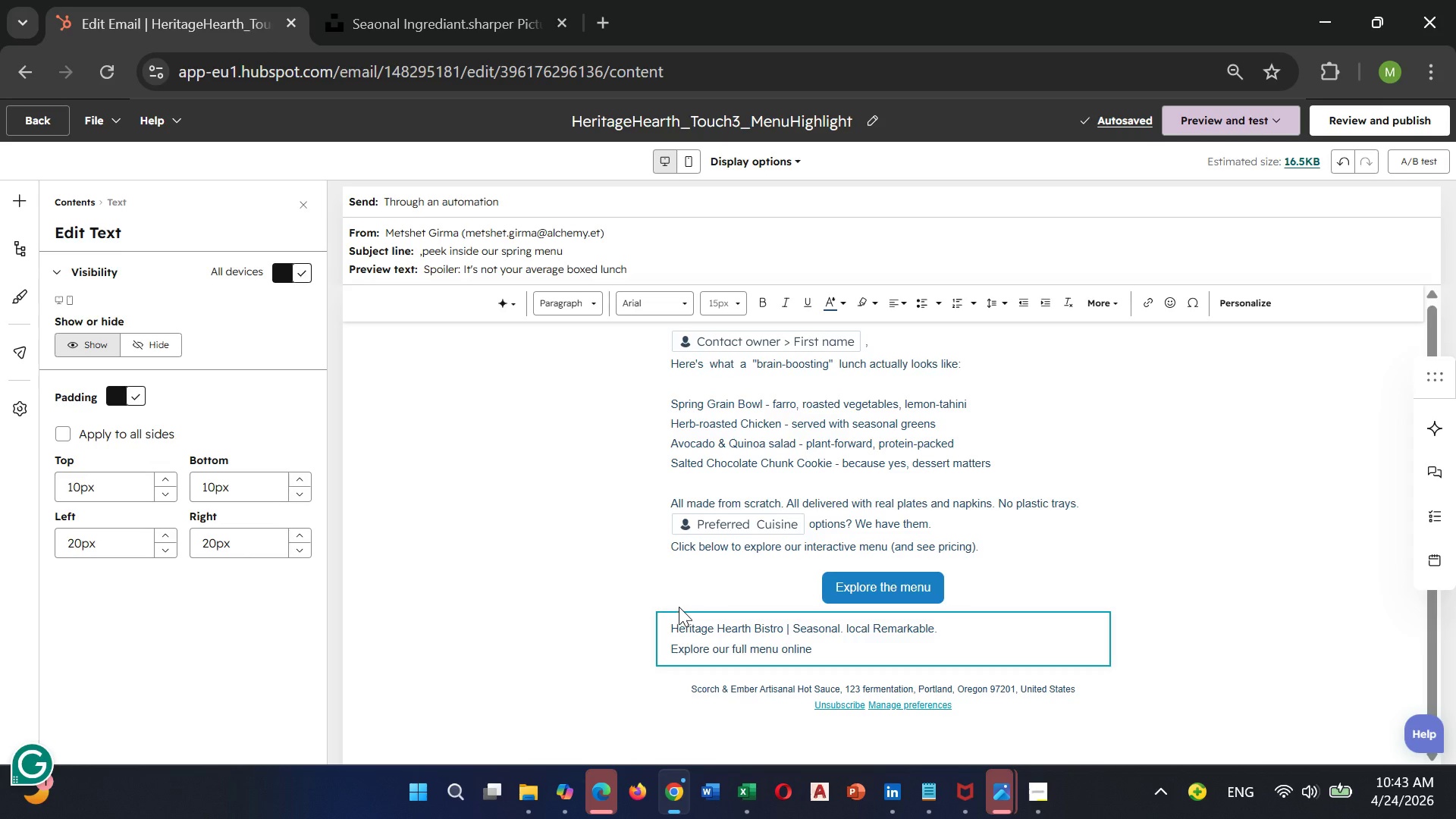 
left_click_drag(start_coordinate=[673, 622], to_coordinate=[824, 650])
 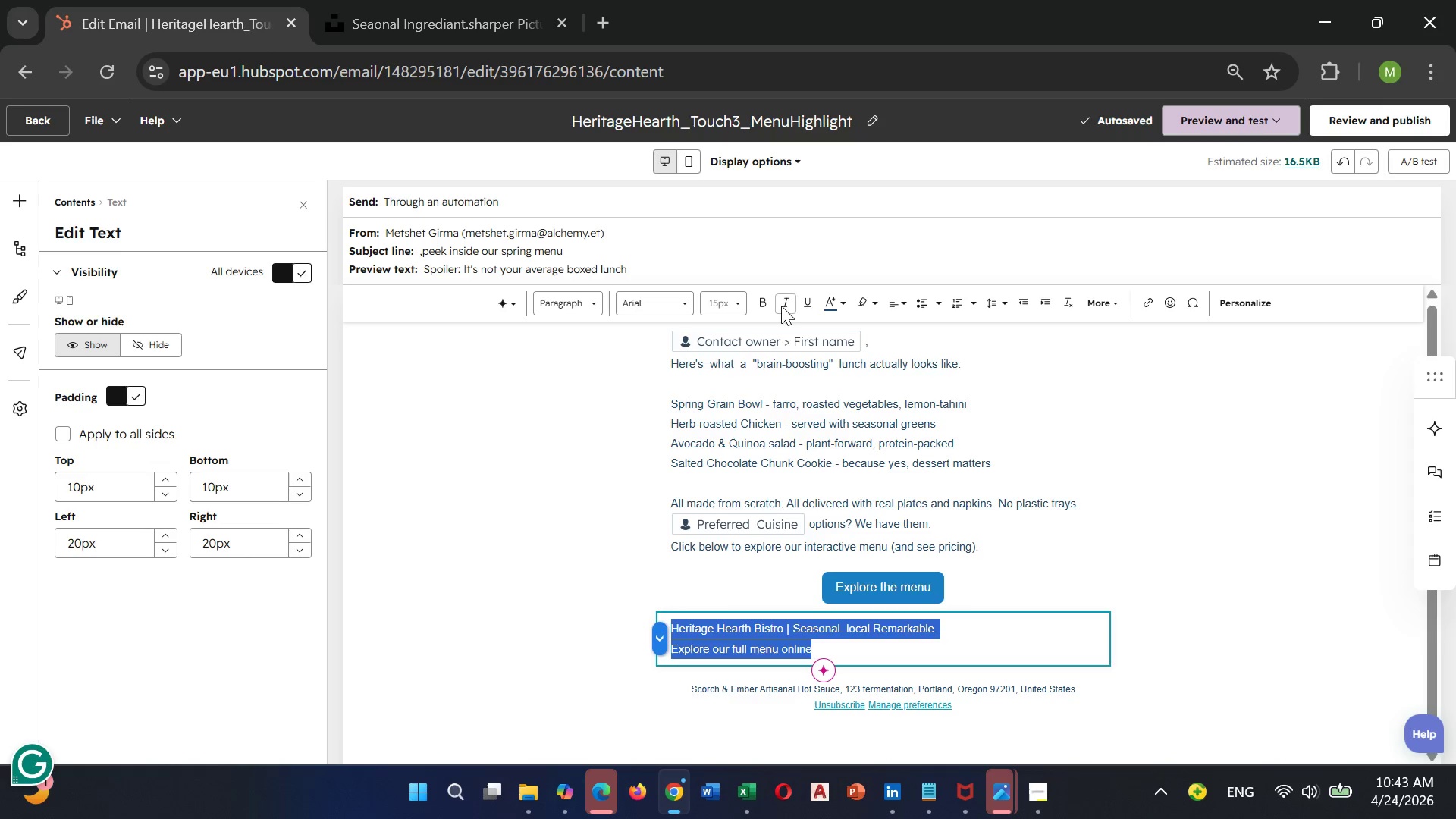 
left_click([781, 306])
 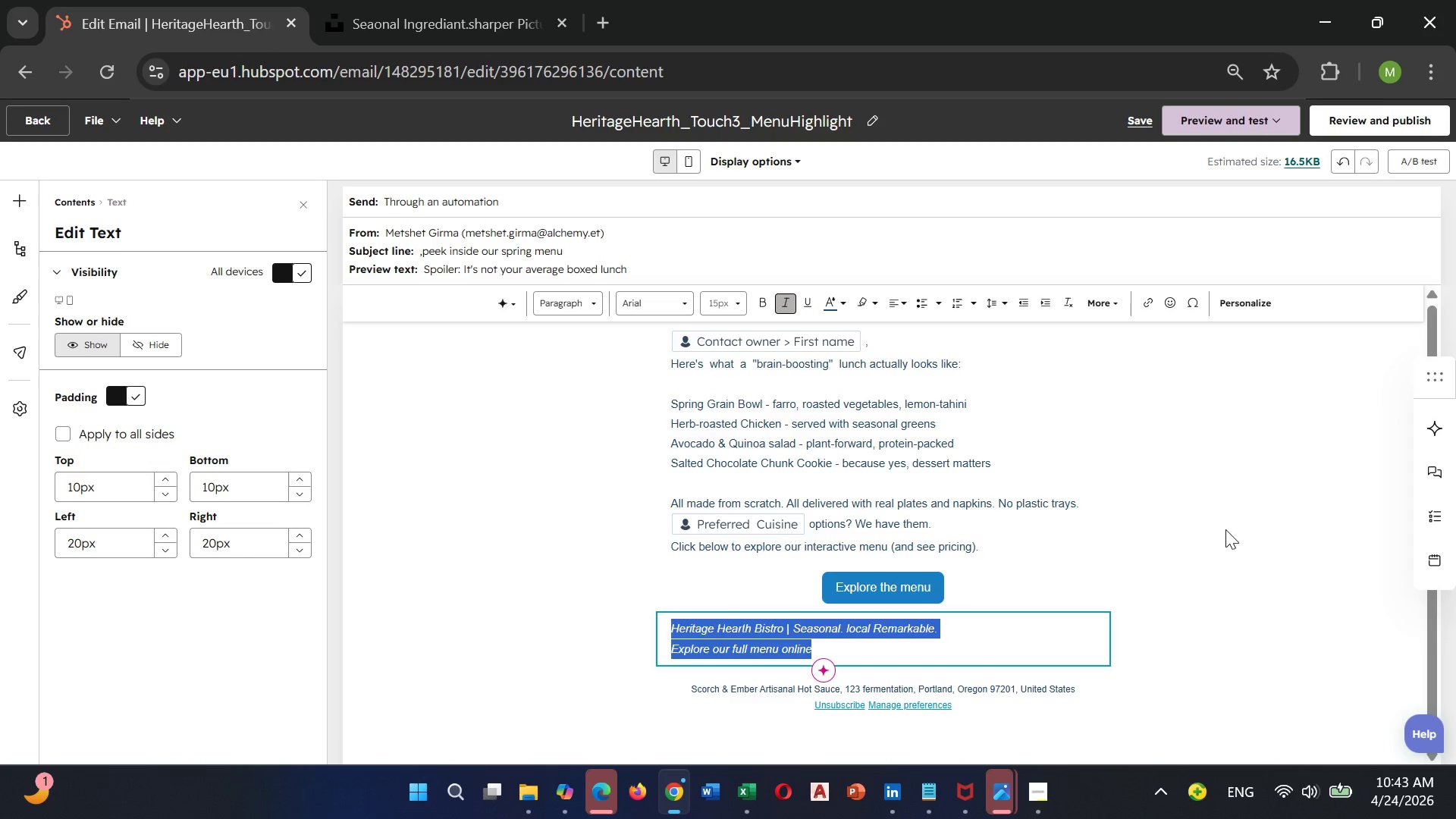 
left_click([1225, 529])
 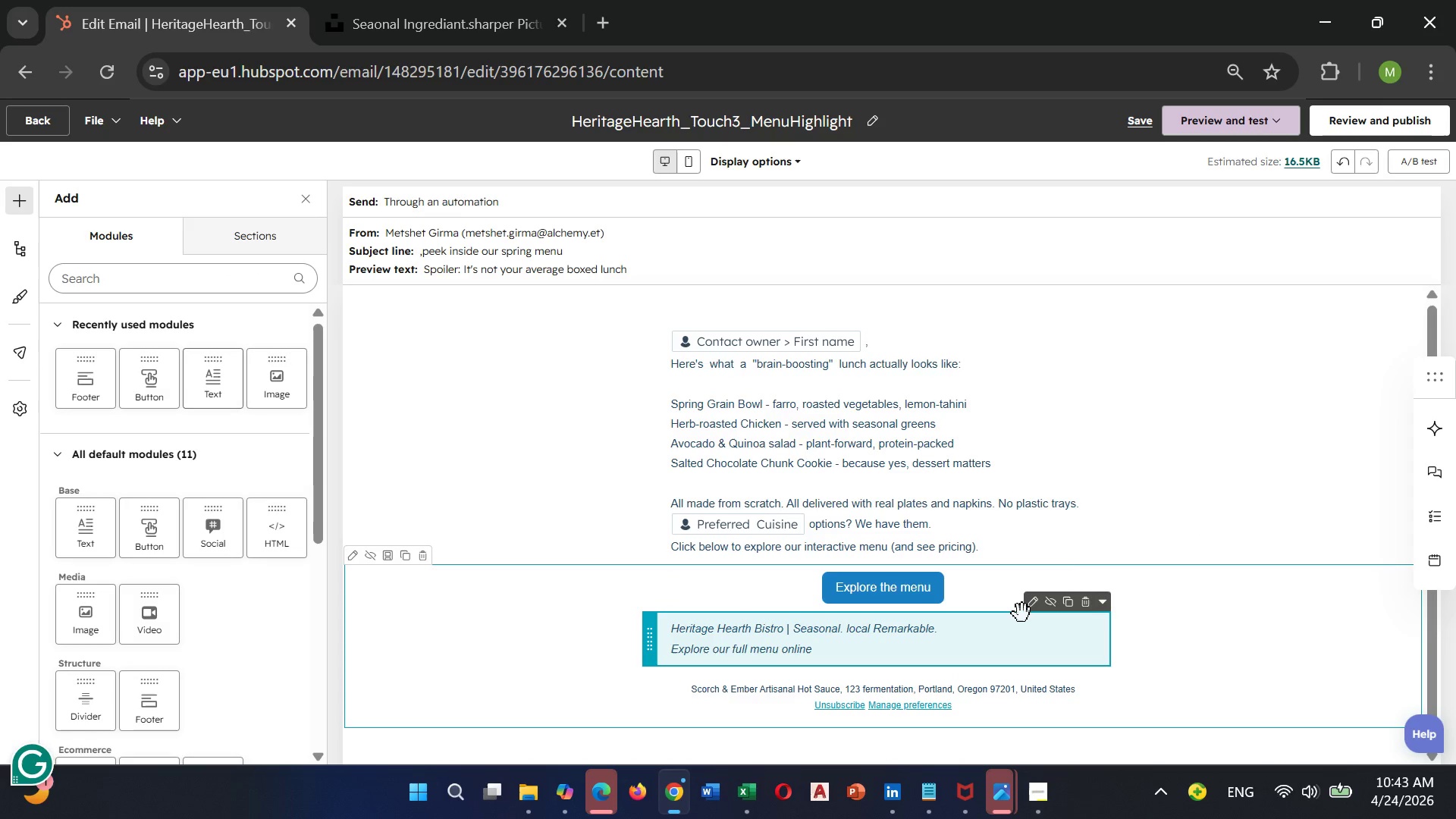 
scroll: coordinate [1012, 500], scroll_direction: up, amount: 6.0
 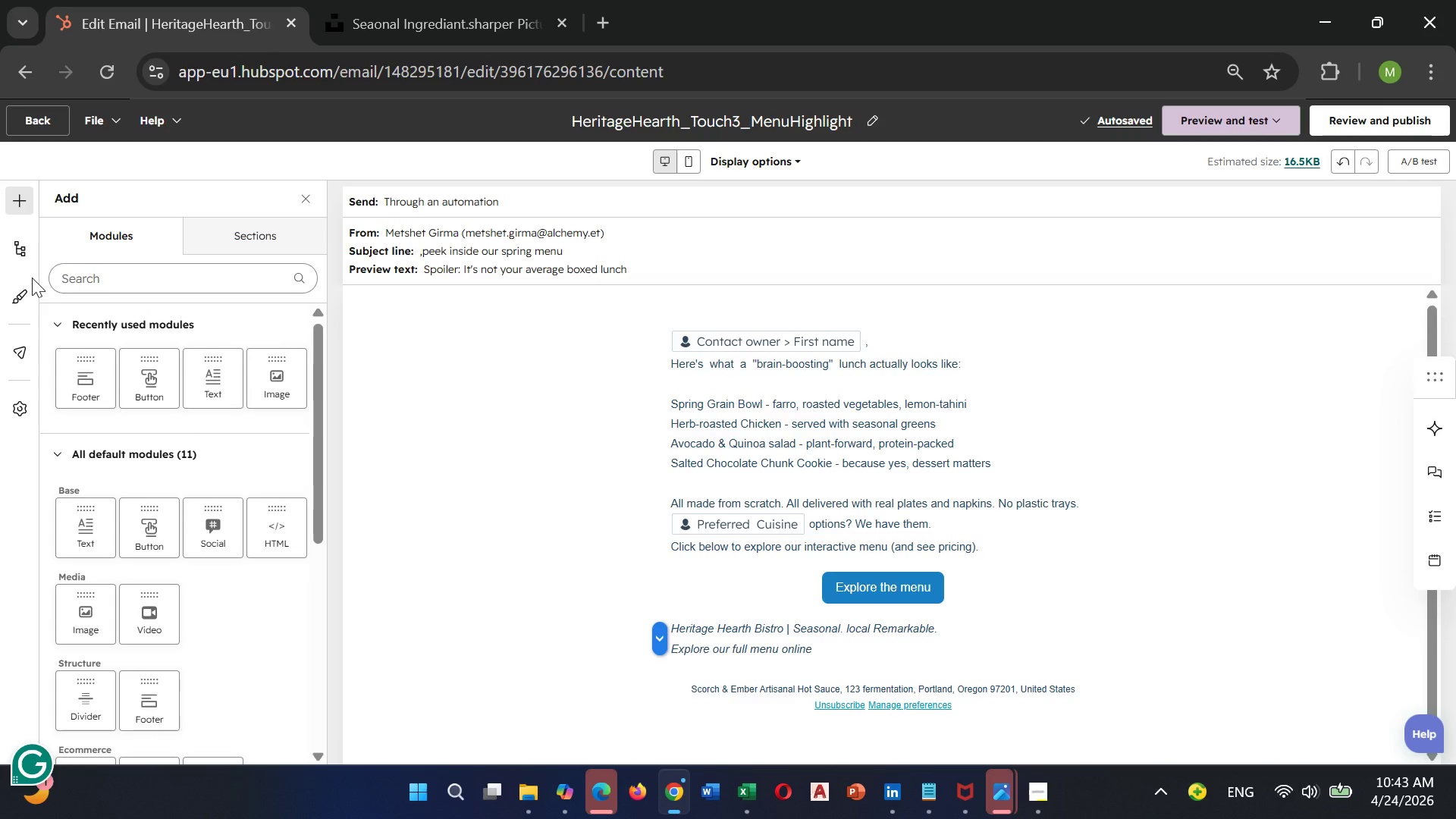 
wait(7.94)
 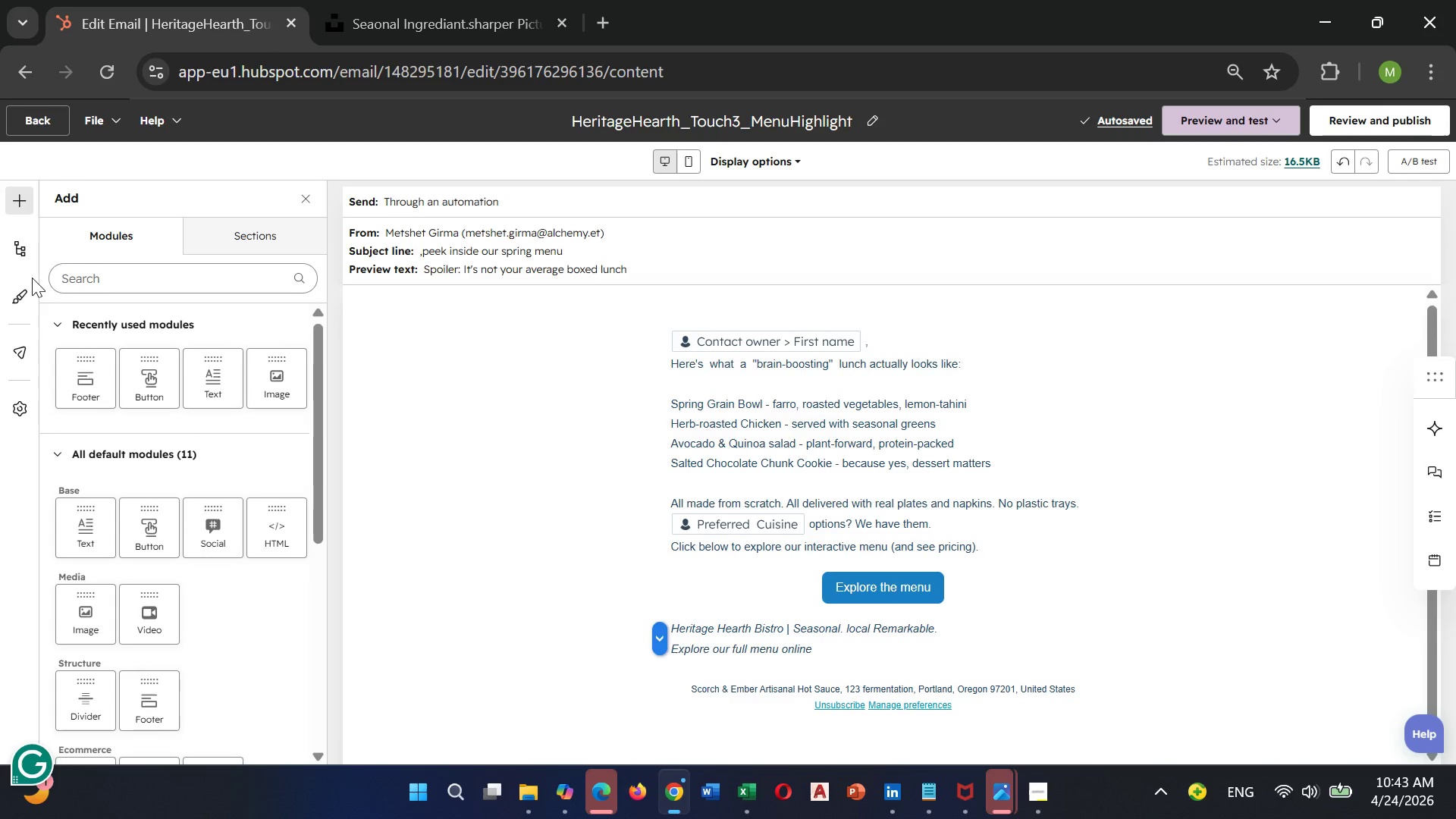 
left_click([545, 274])
 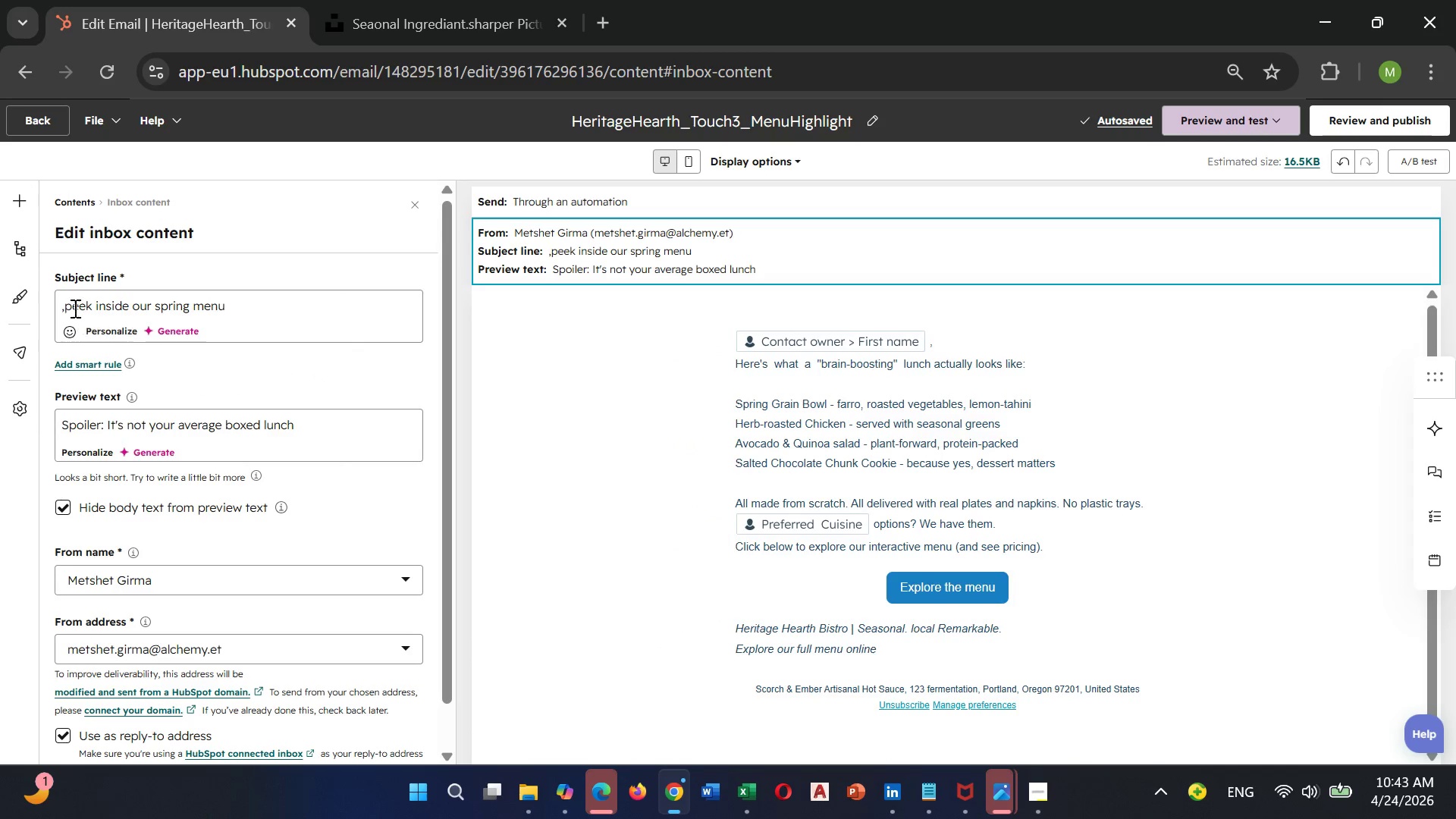 
left_click([64, 304])
 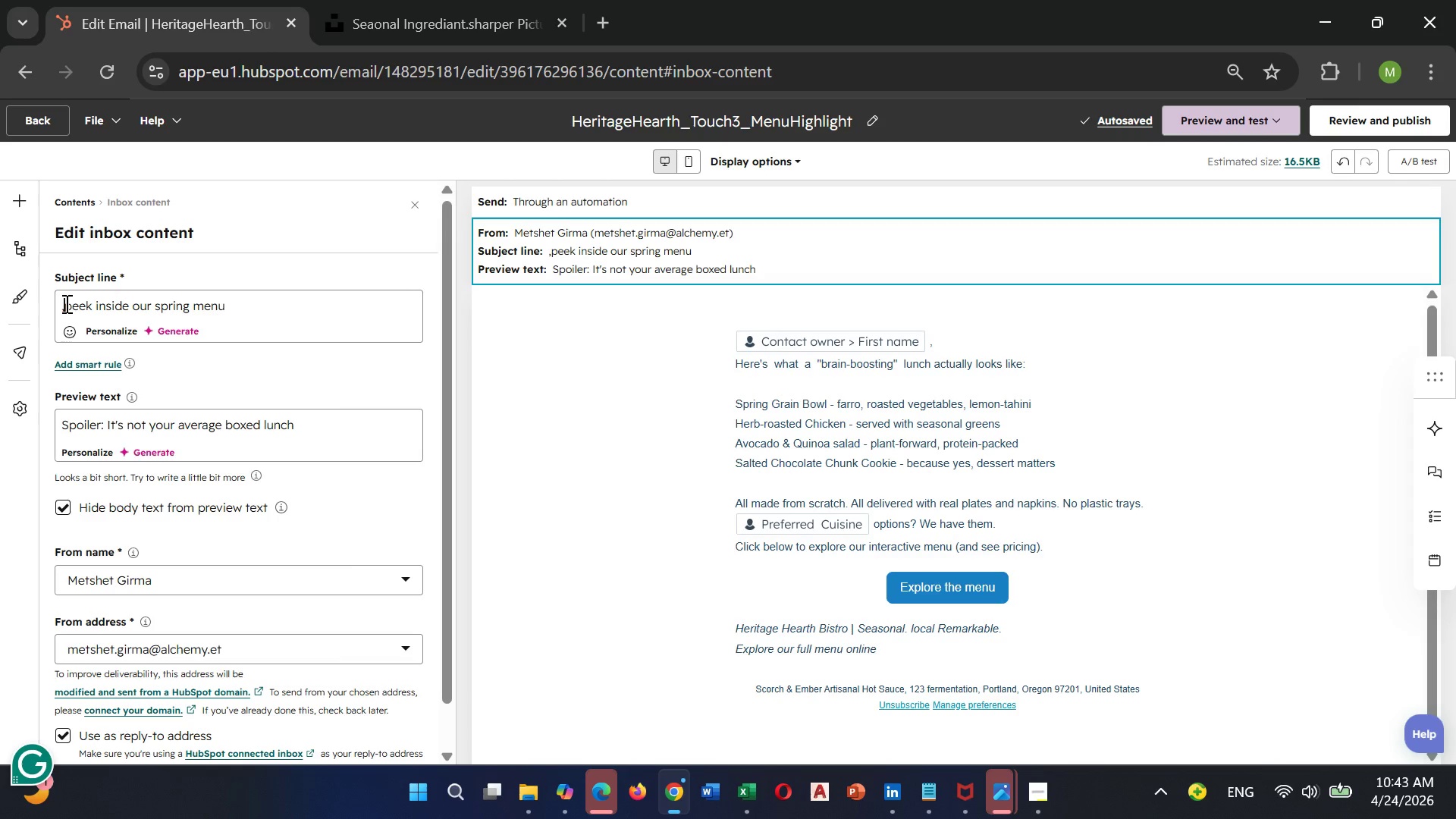 
key(ArrowLeft)
 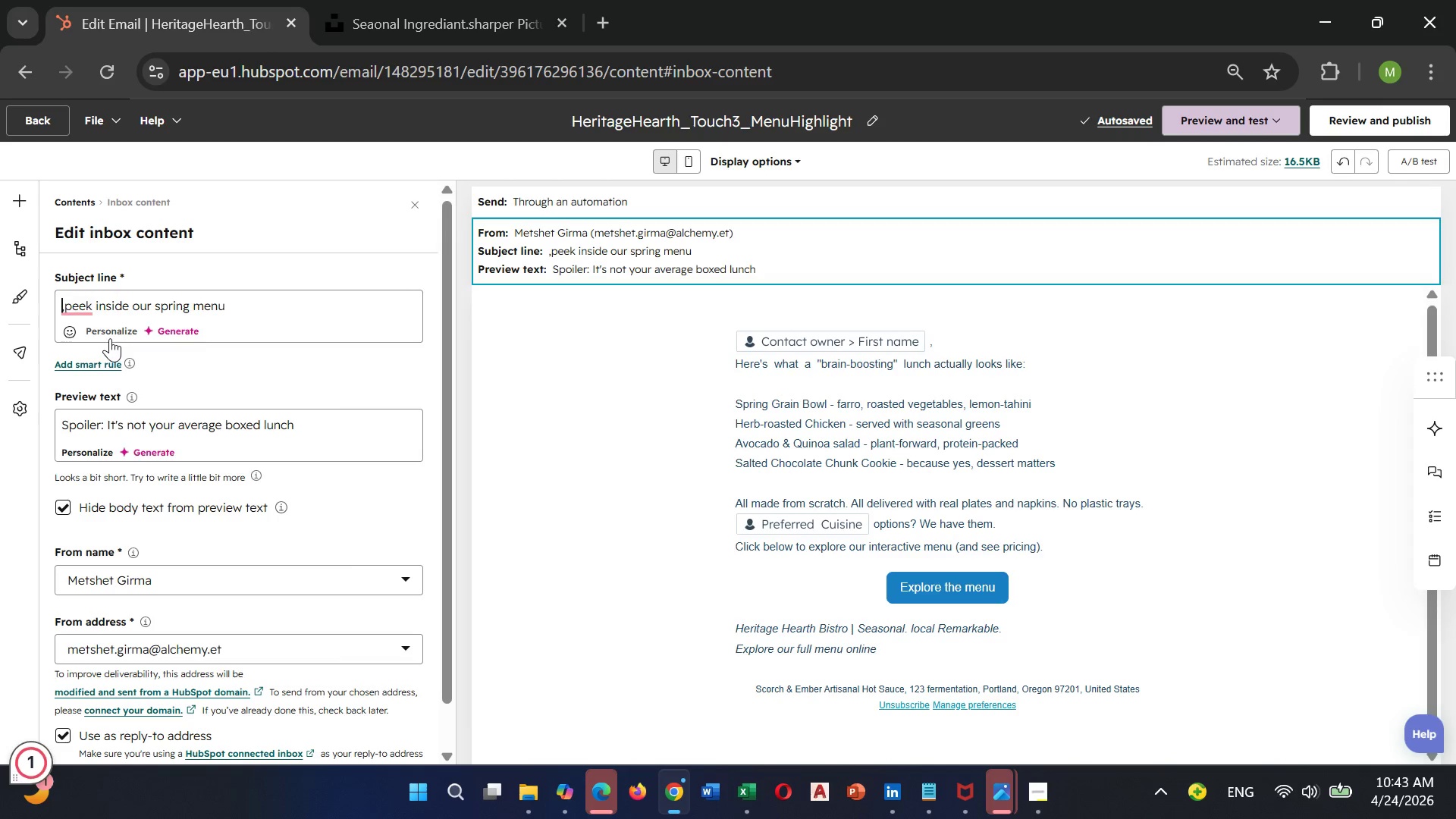 
left_click([111, 334])
 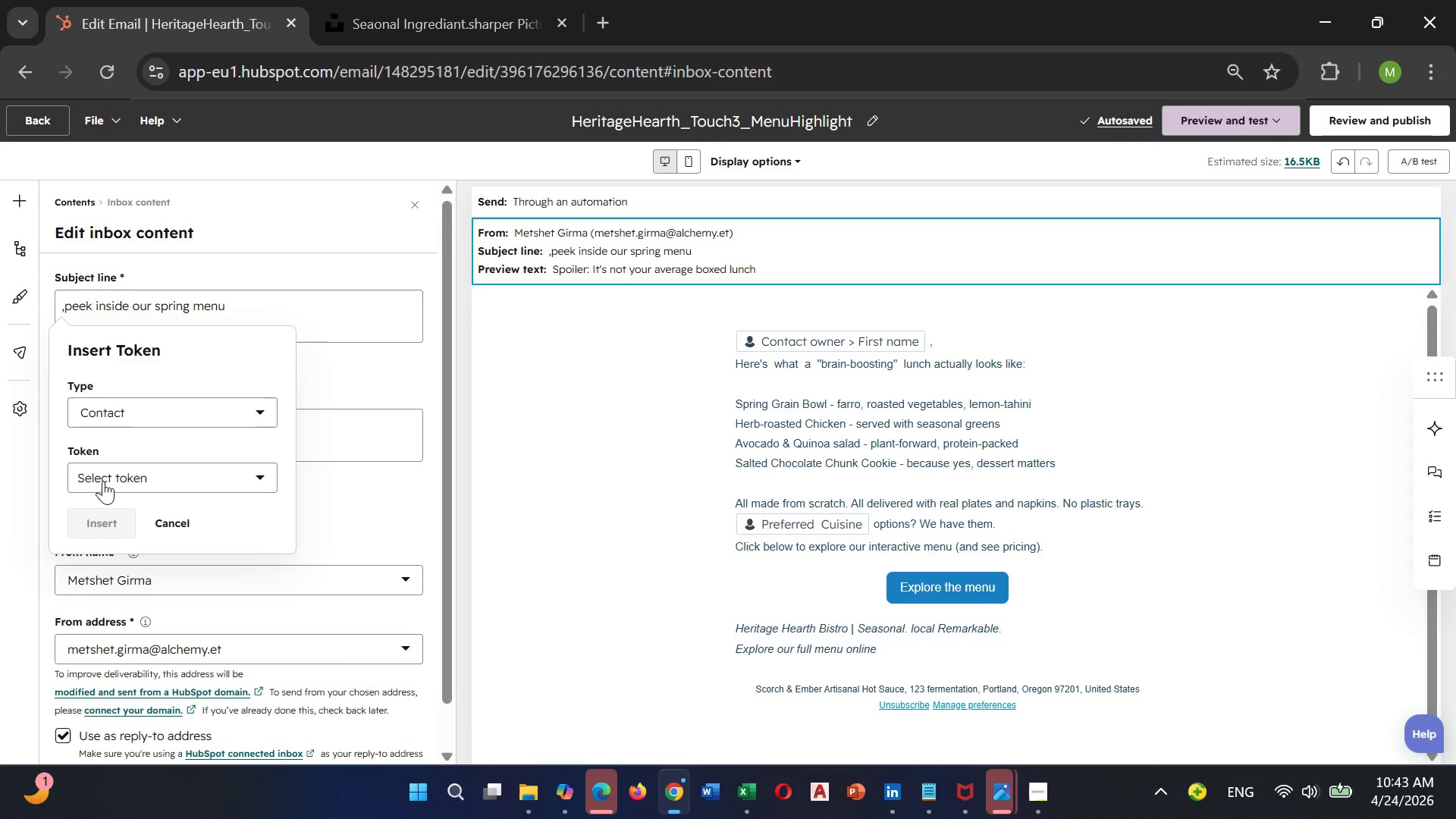 
left_click([103, 481])
 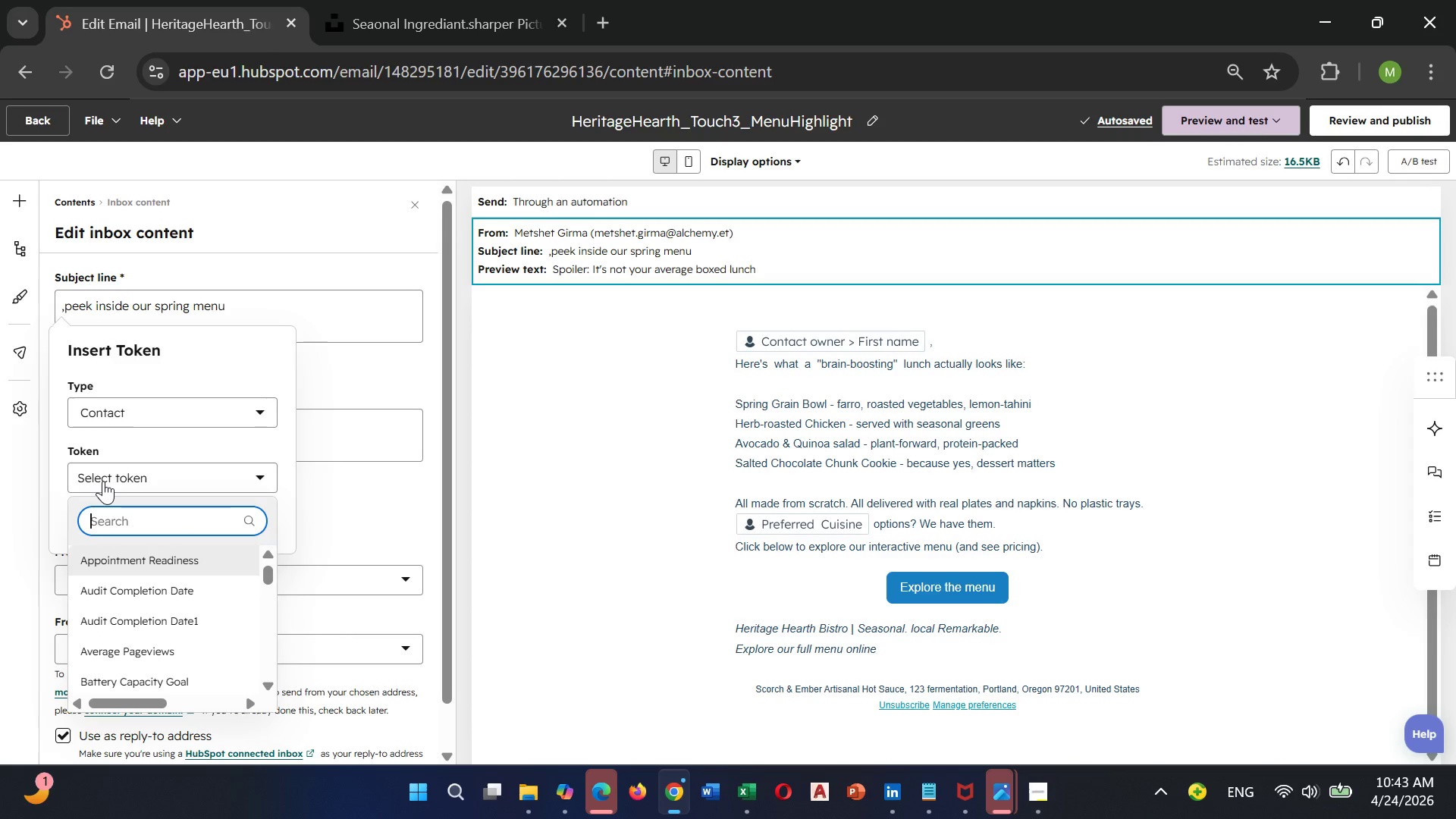 
type(first)
 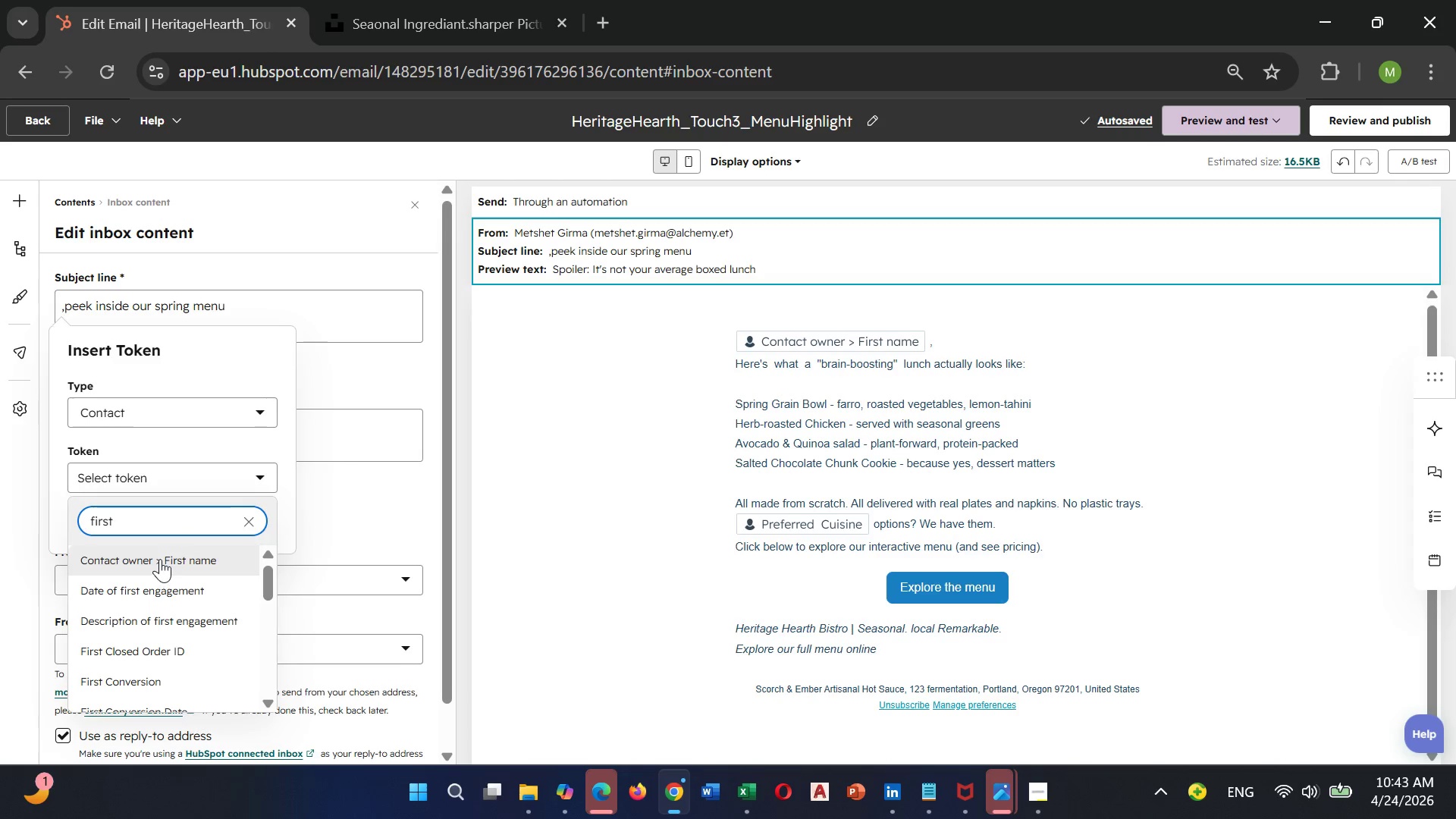 
left_click([160, 559])
 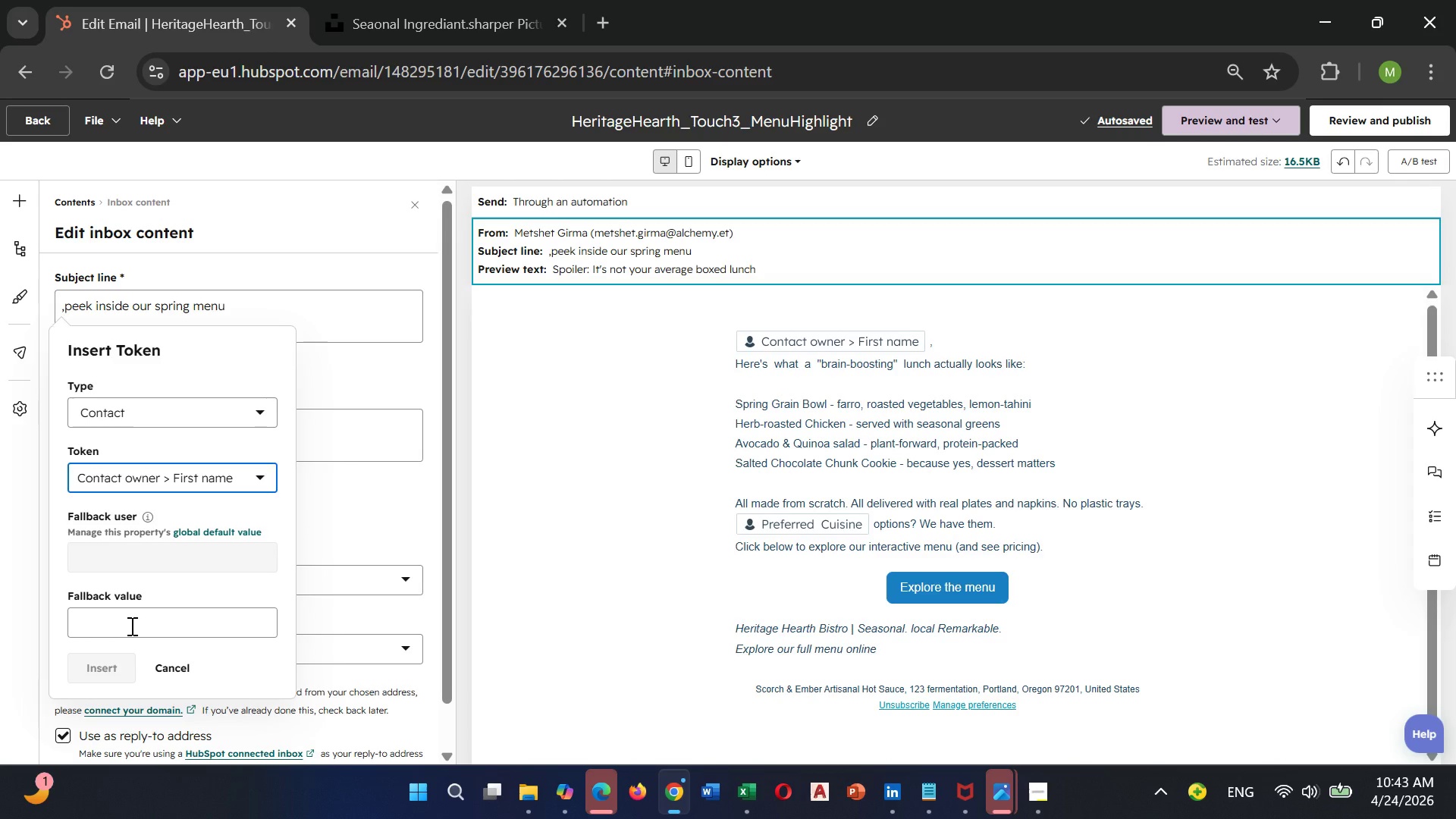 
left_click([130, 626])
 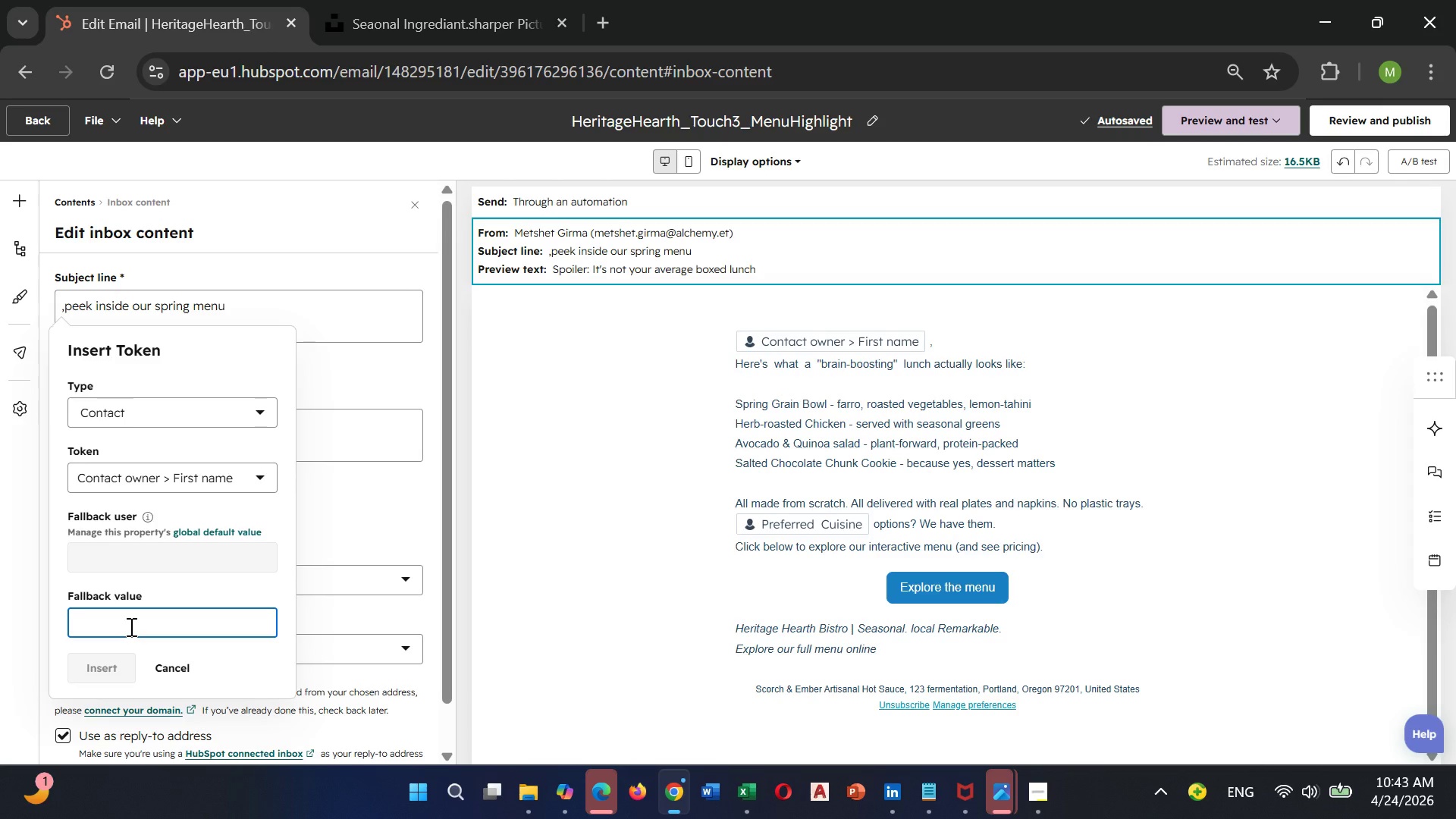 
type(First name)
 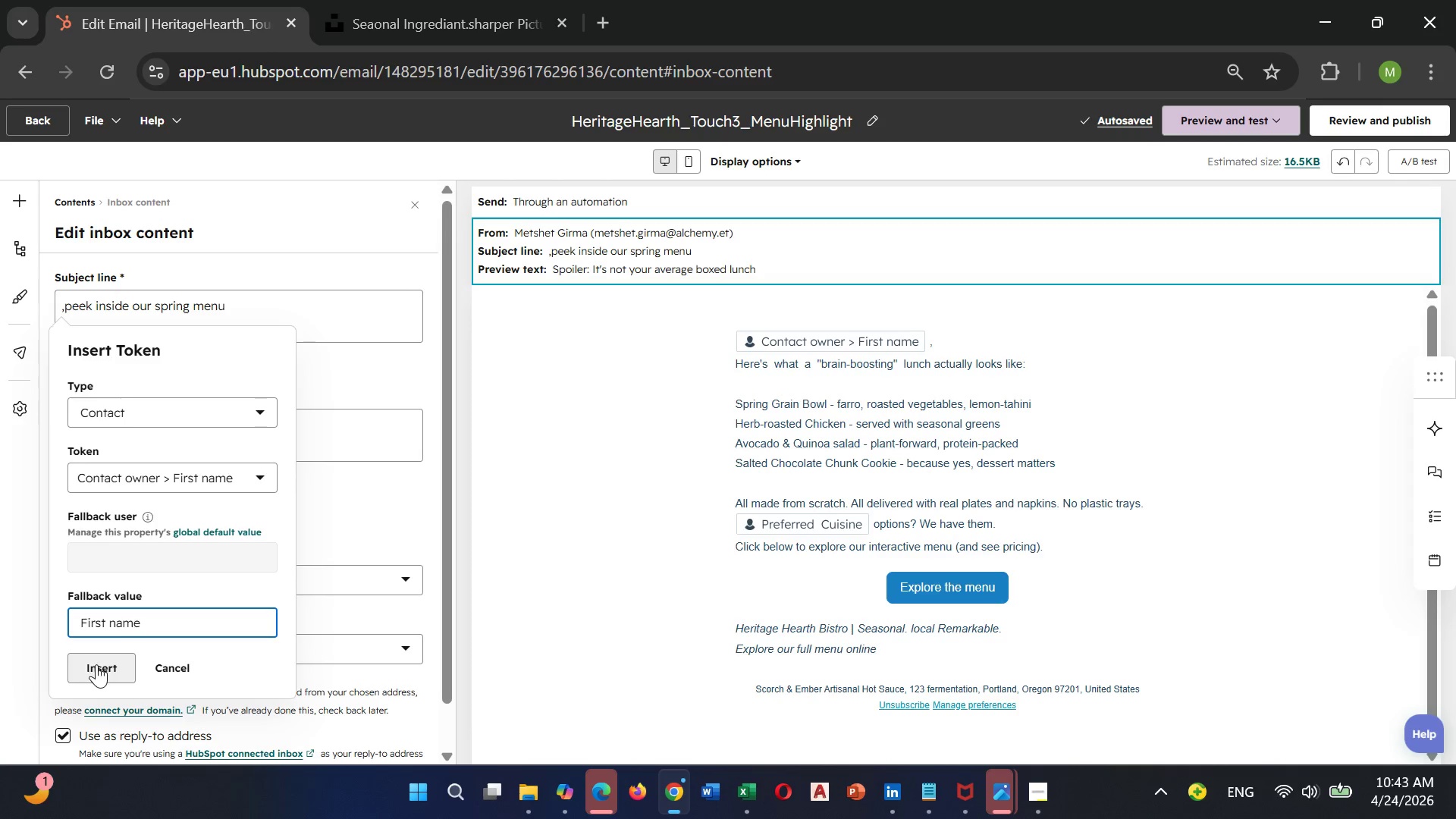 
left_click([96, 664])
 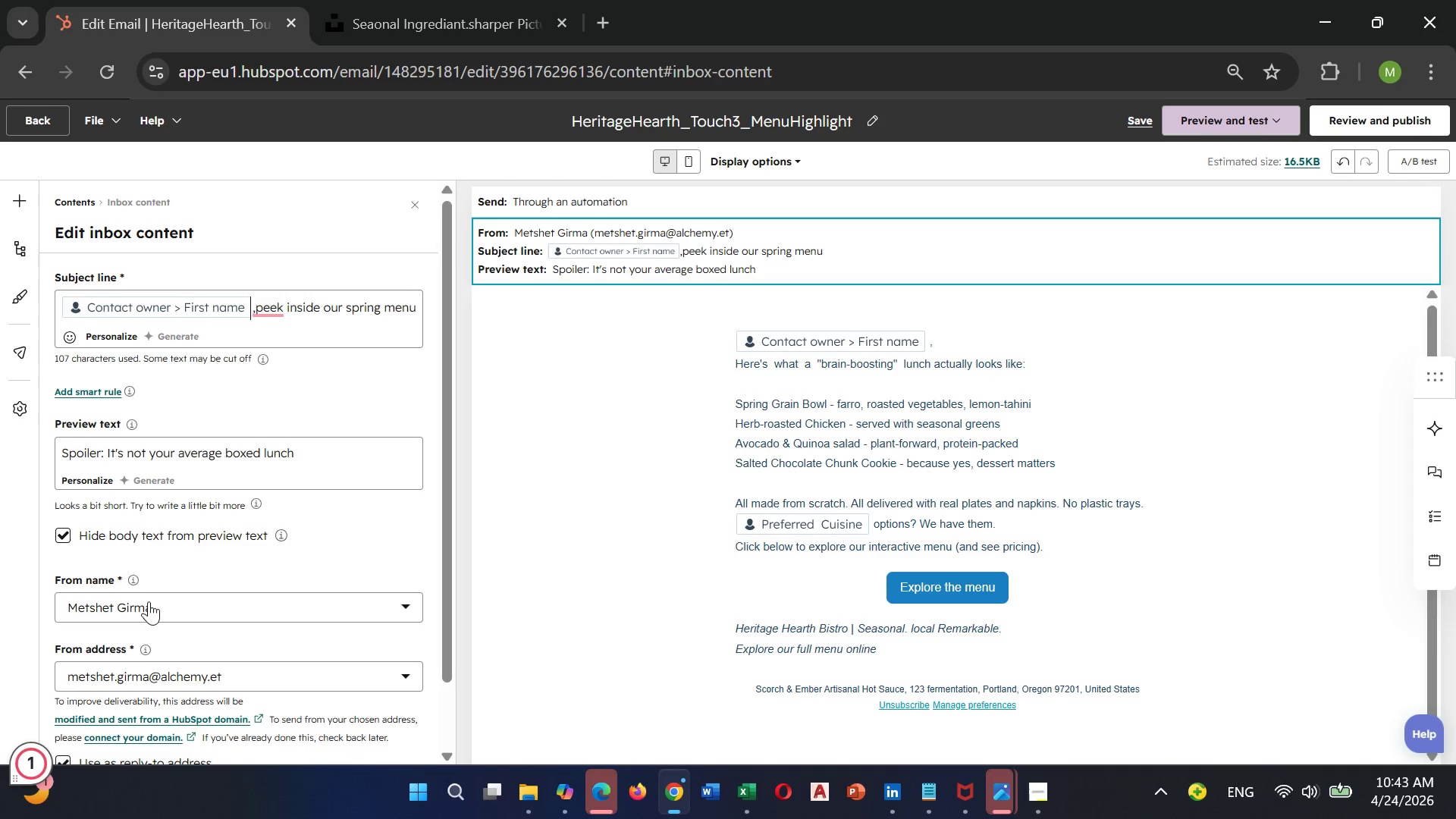 
scroll: coordinate [149, 601], scroll_direction: down, amount: 2.0
 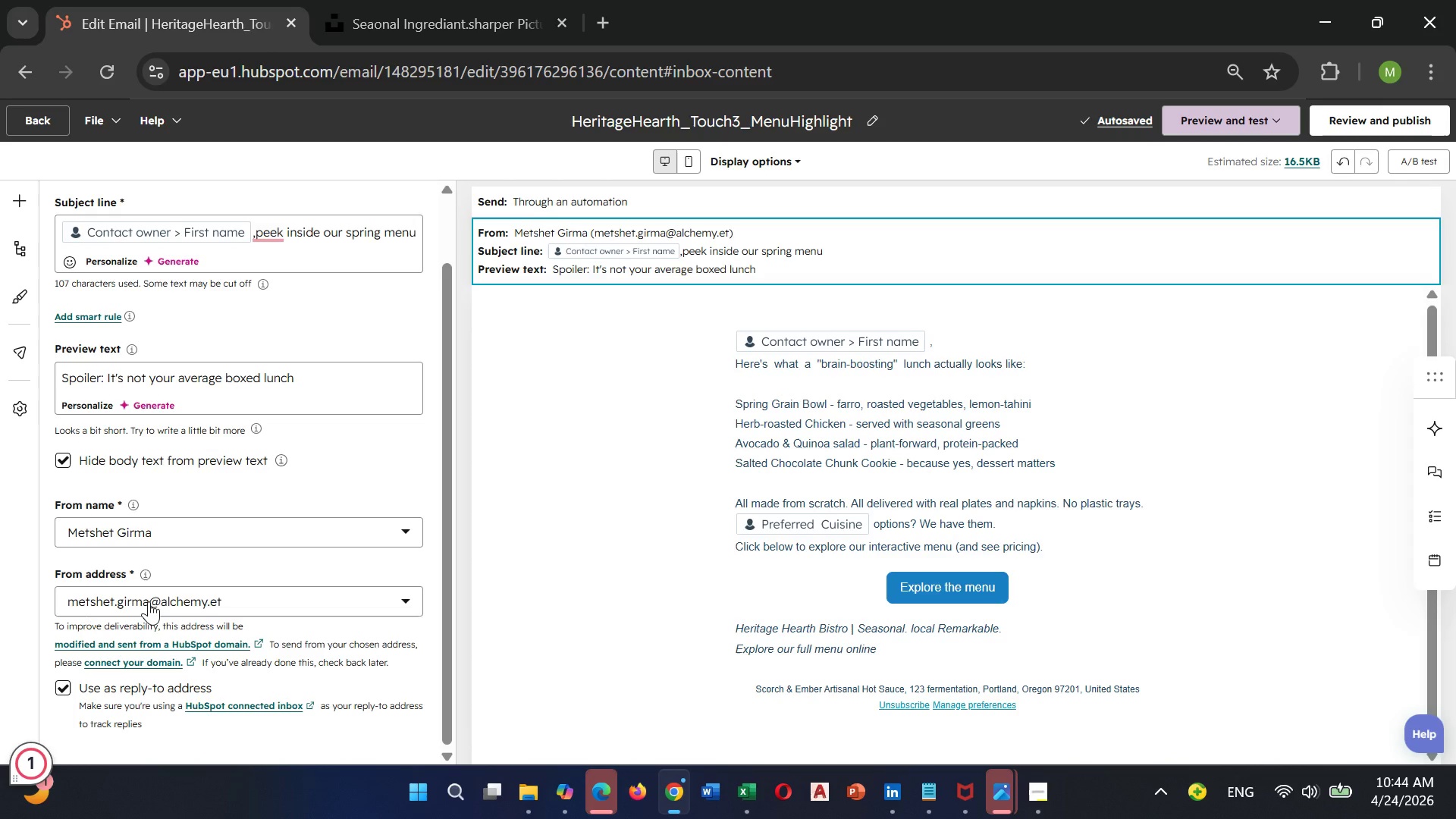 
wait(31.01)
 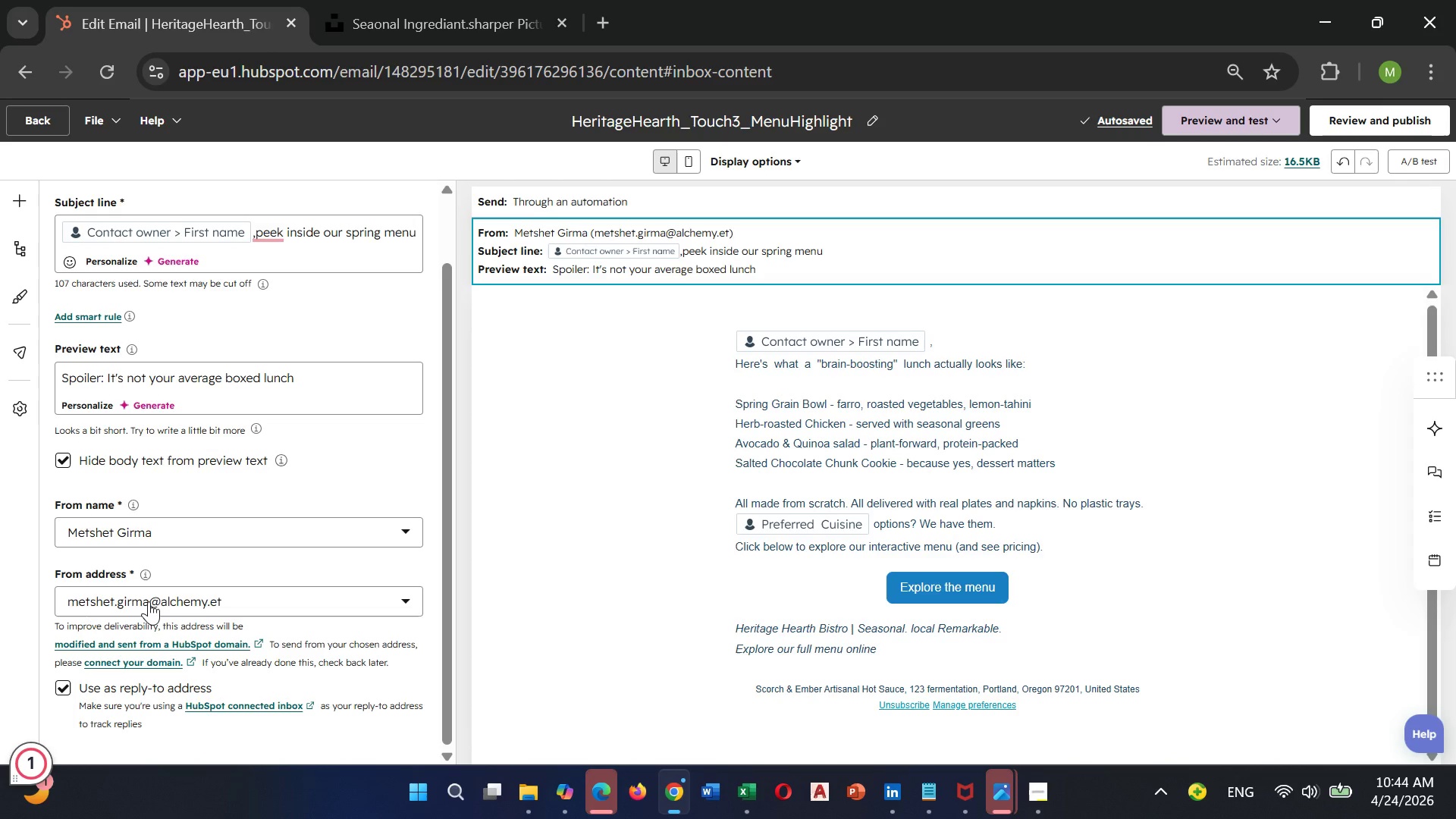 
scroll: coordinate [628, 625], scroll_direction: down, amount: 3.0
 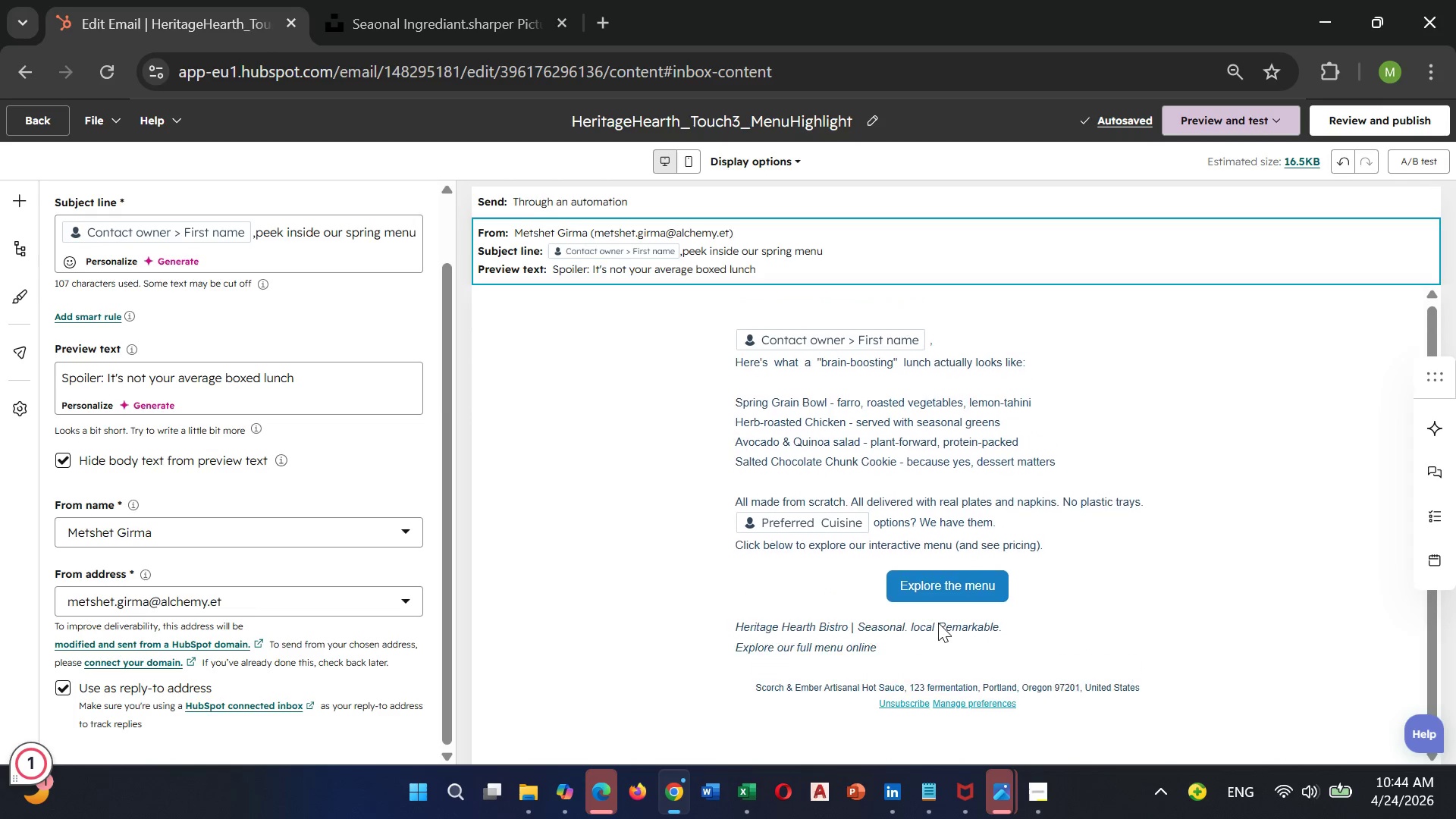 
scroll: coordinate [334, 622], scroll_direction: up, amount: 12.0
 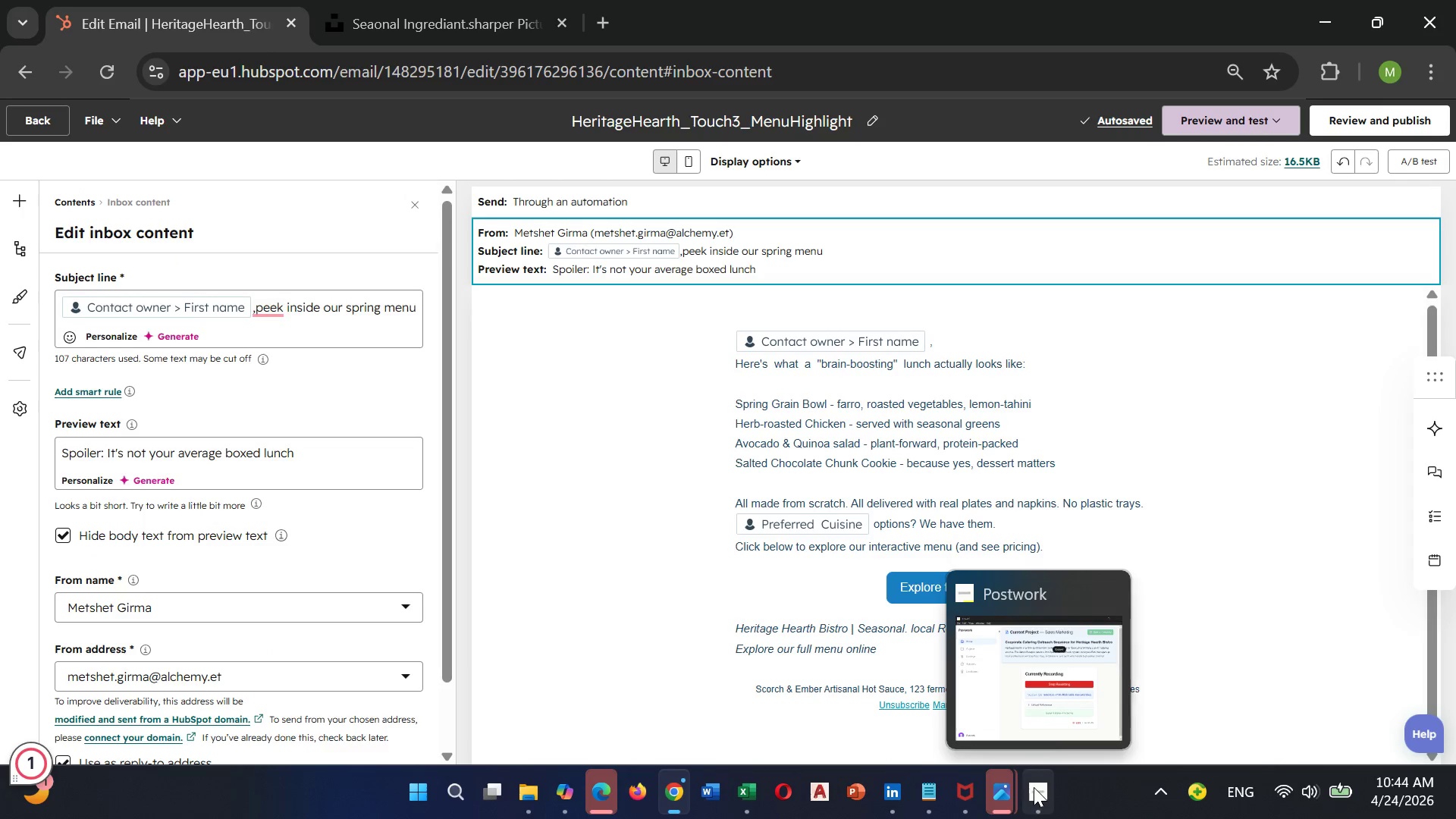 
left_click([1045, 722])